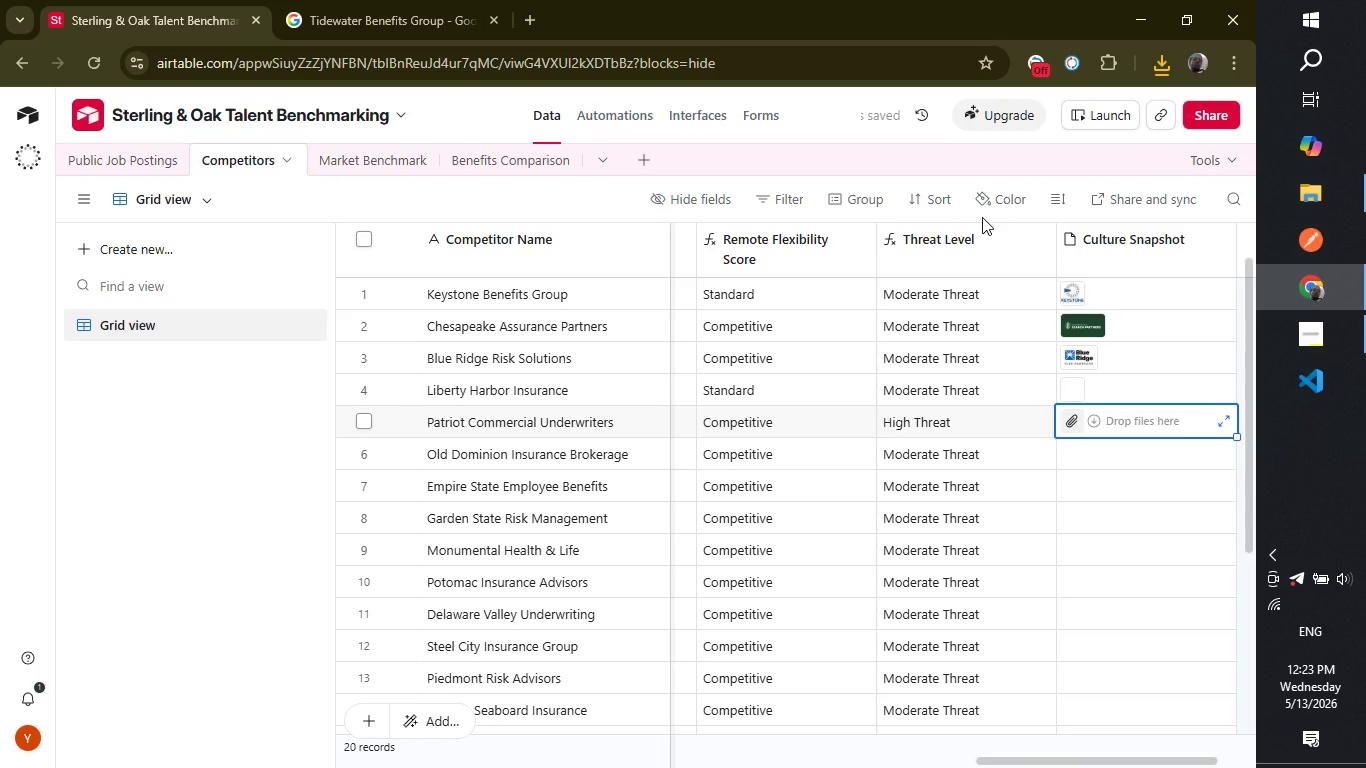 
left_click([1067, 418])
 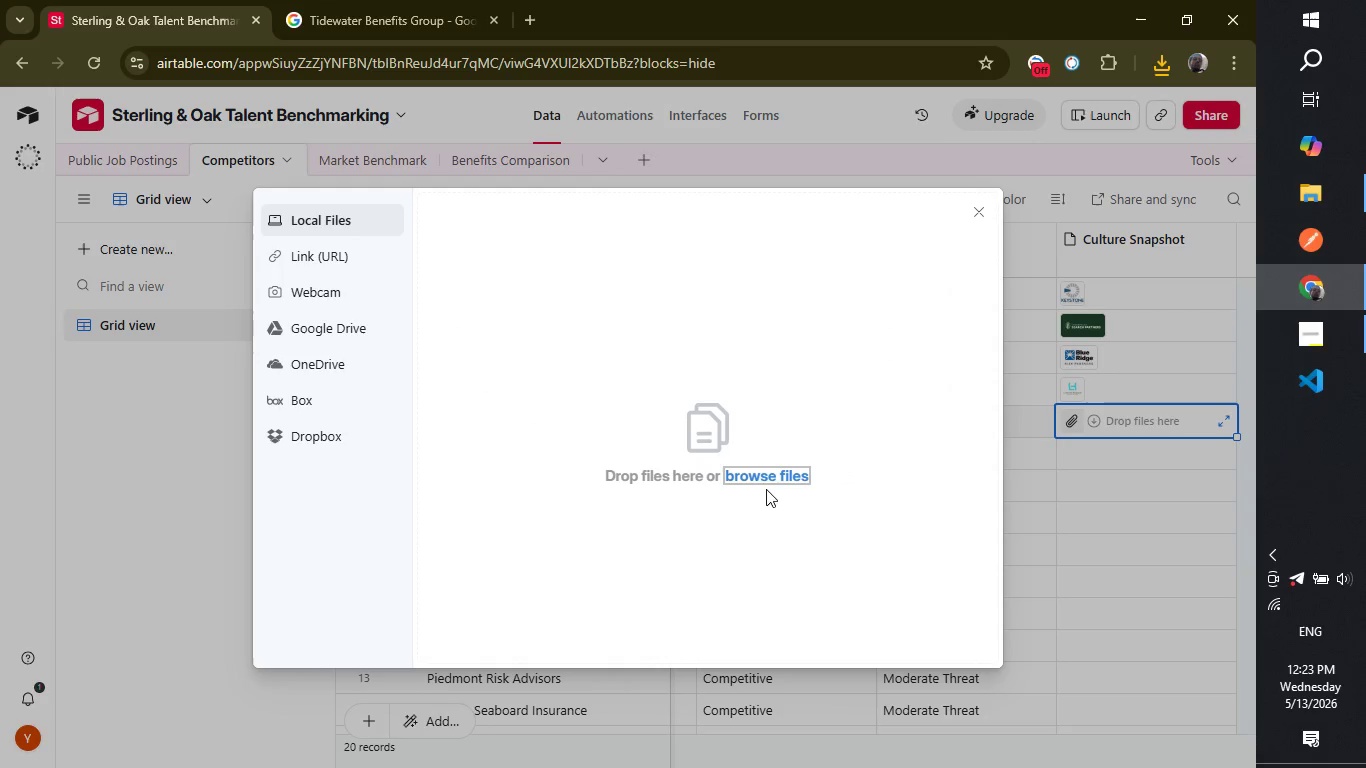 
left_click([778, 482])
 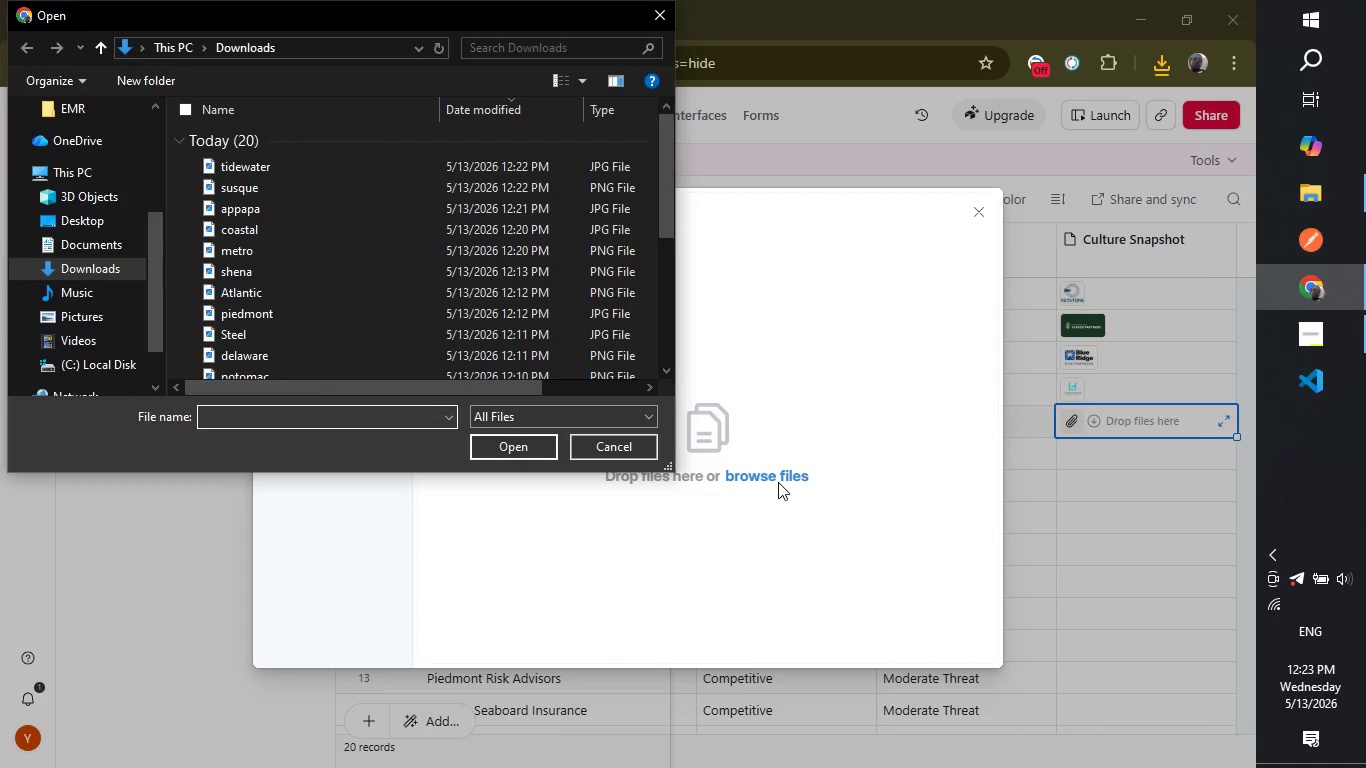 
type(pa)
 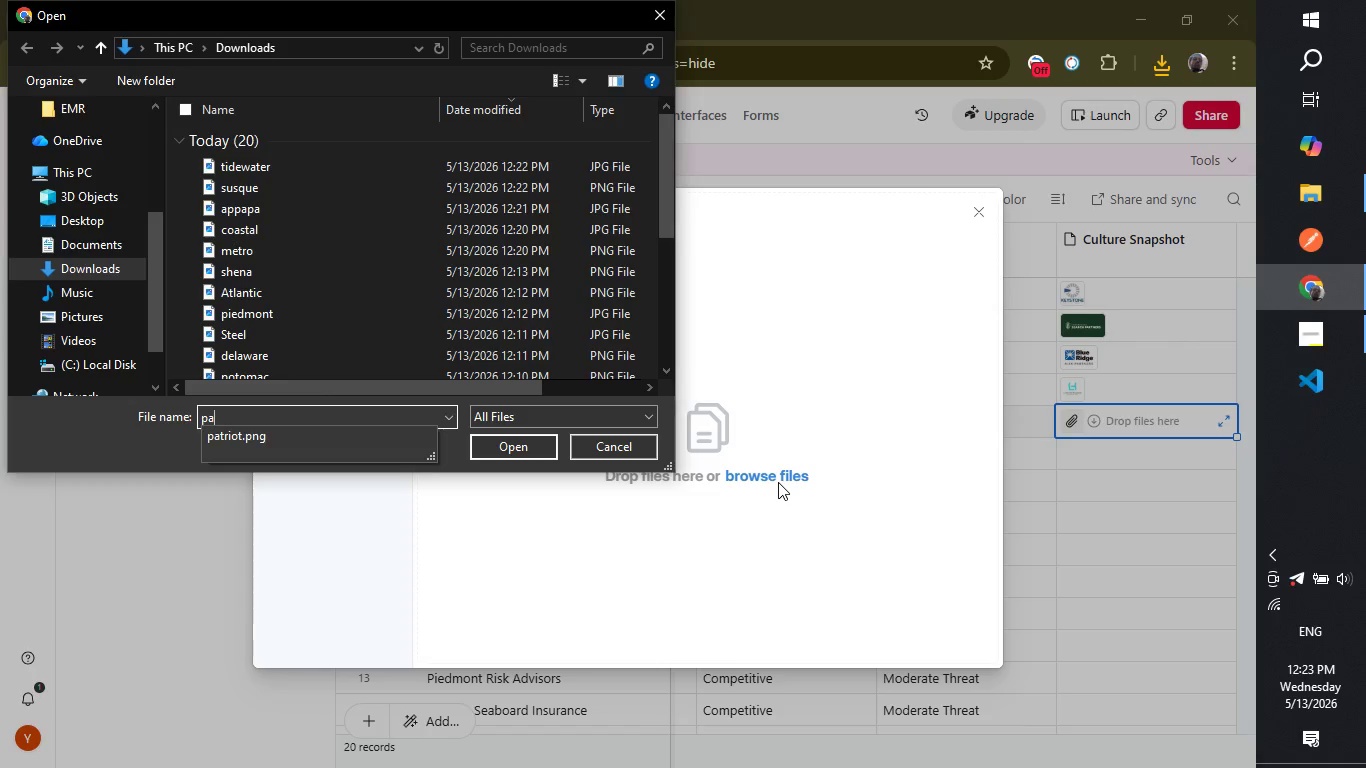 
key(ArrowDown)
 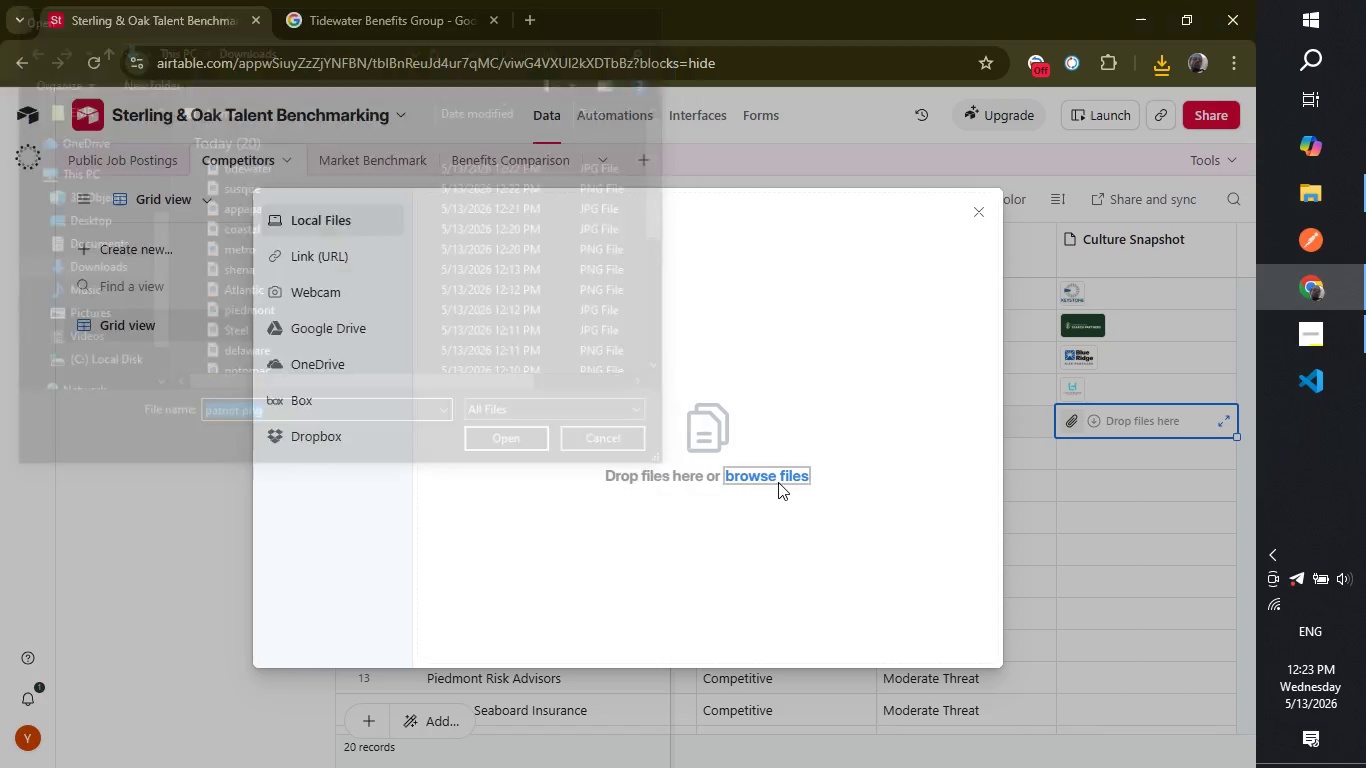 
key(Enter)
 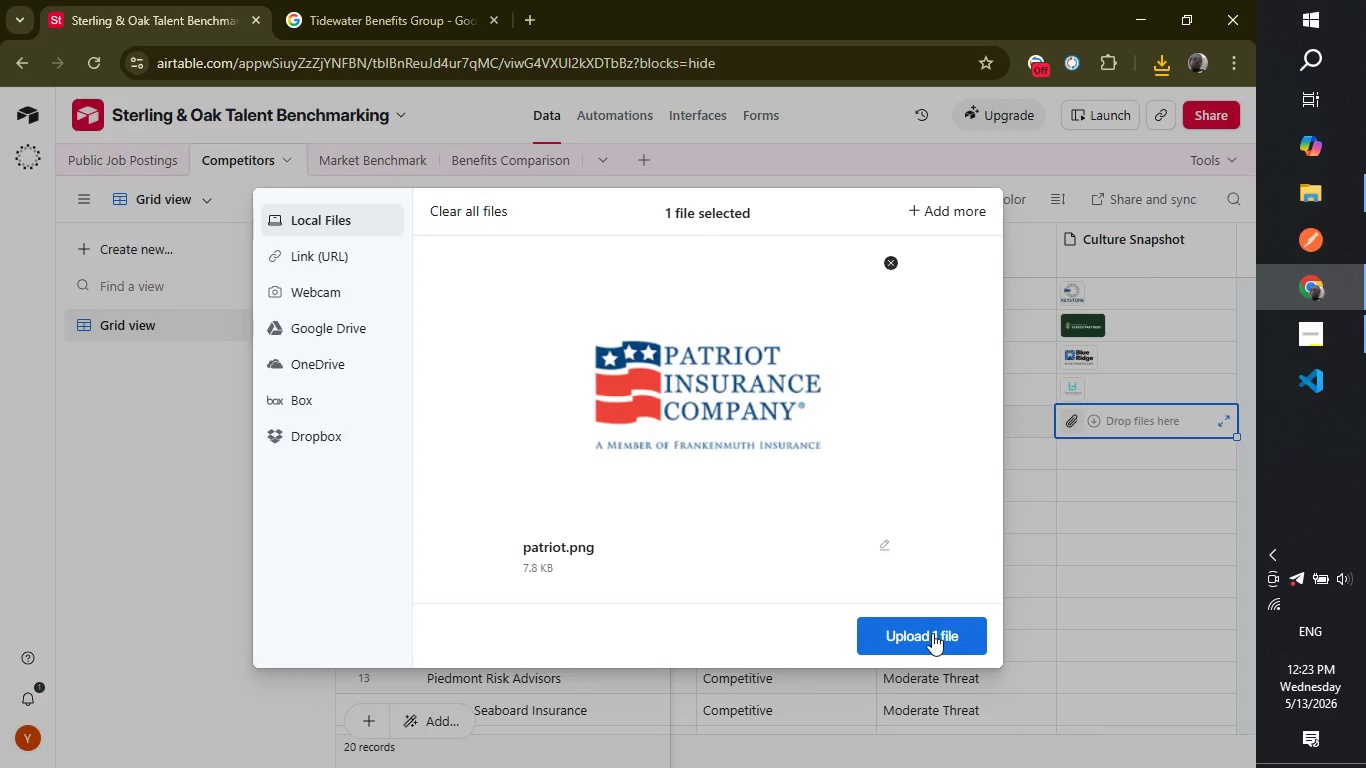 
left_click([928, 634])
 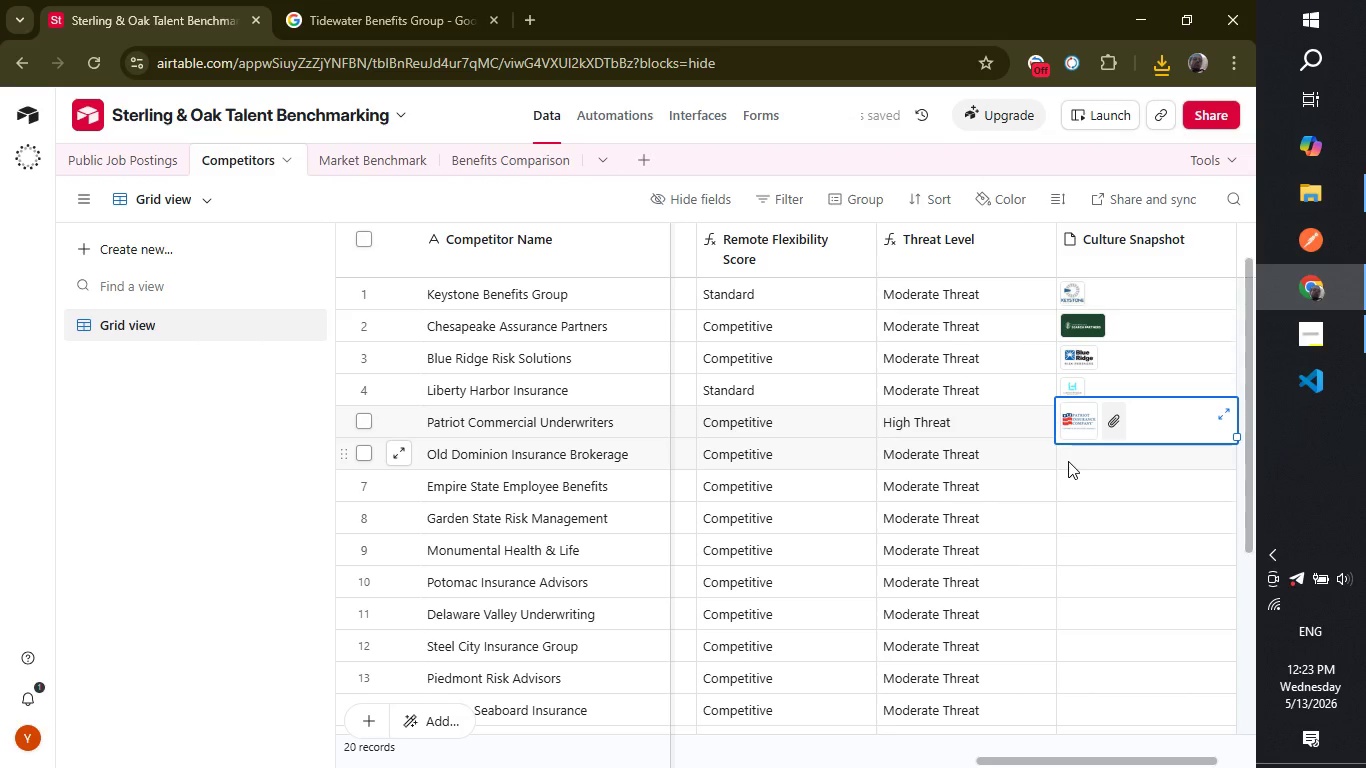 
wait(6.45)
 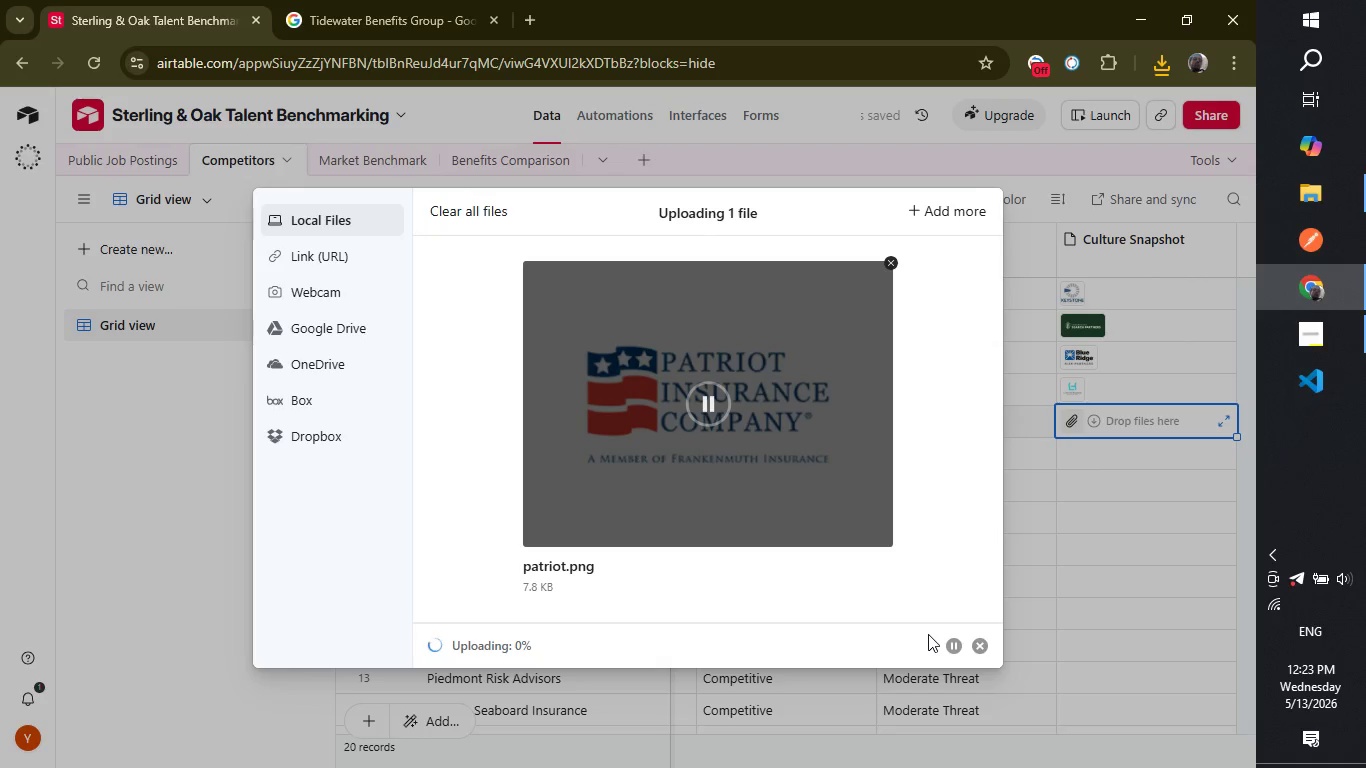 
left_click([1080, 458])
 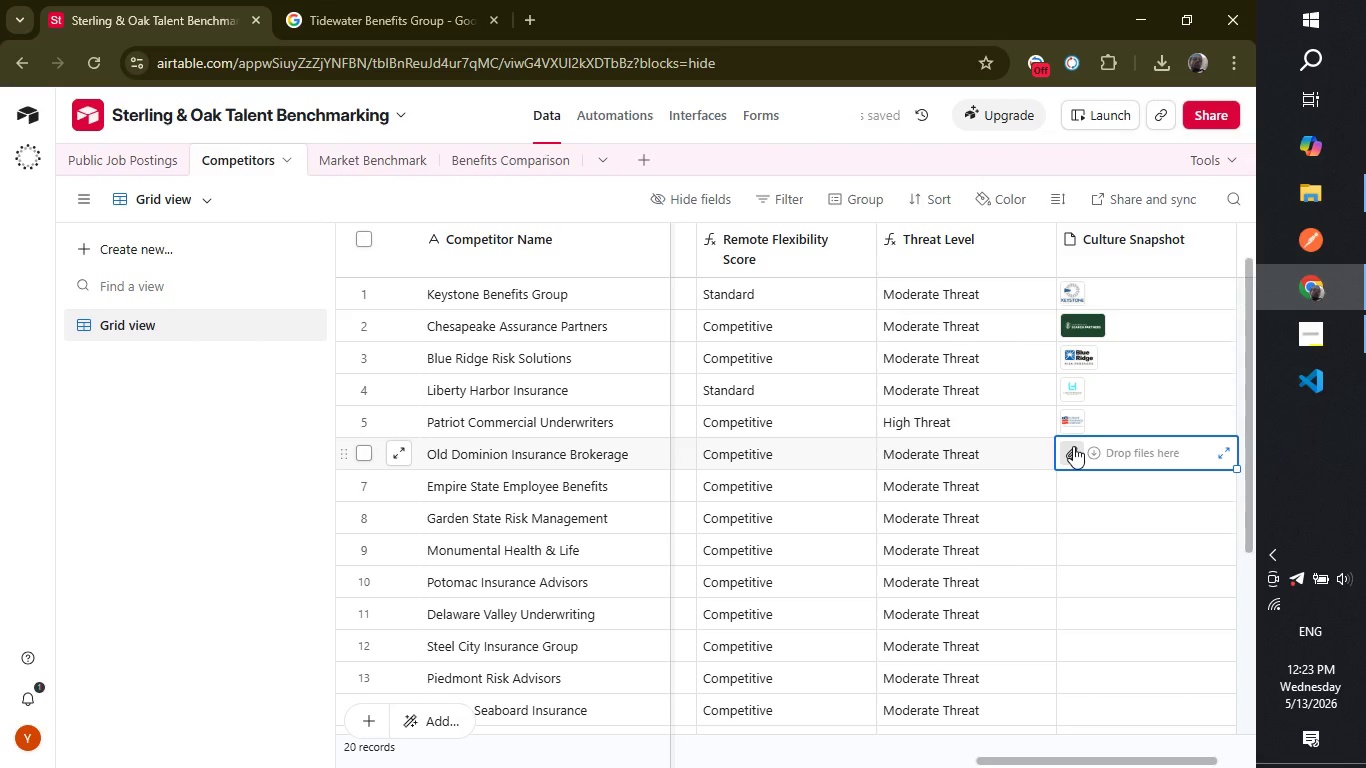 
left_click([1073, 446])
 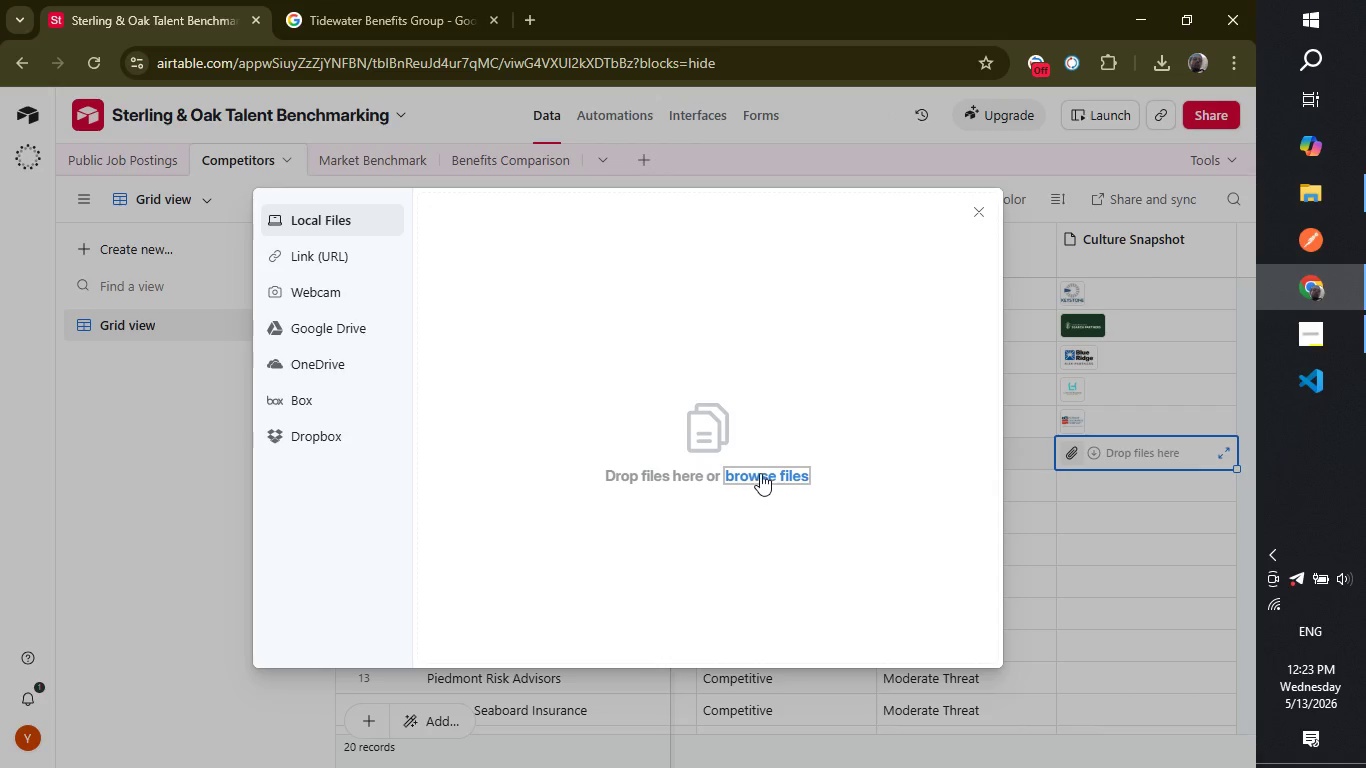 
left_click([760, 473])
 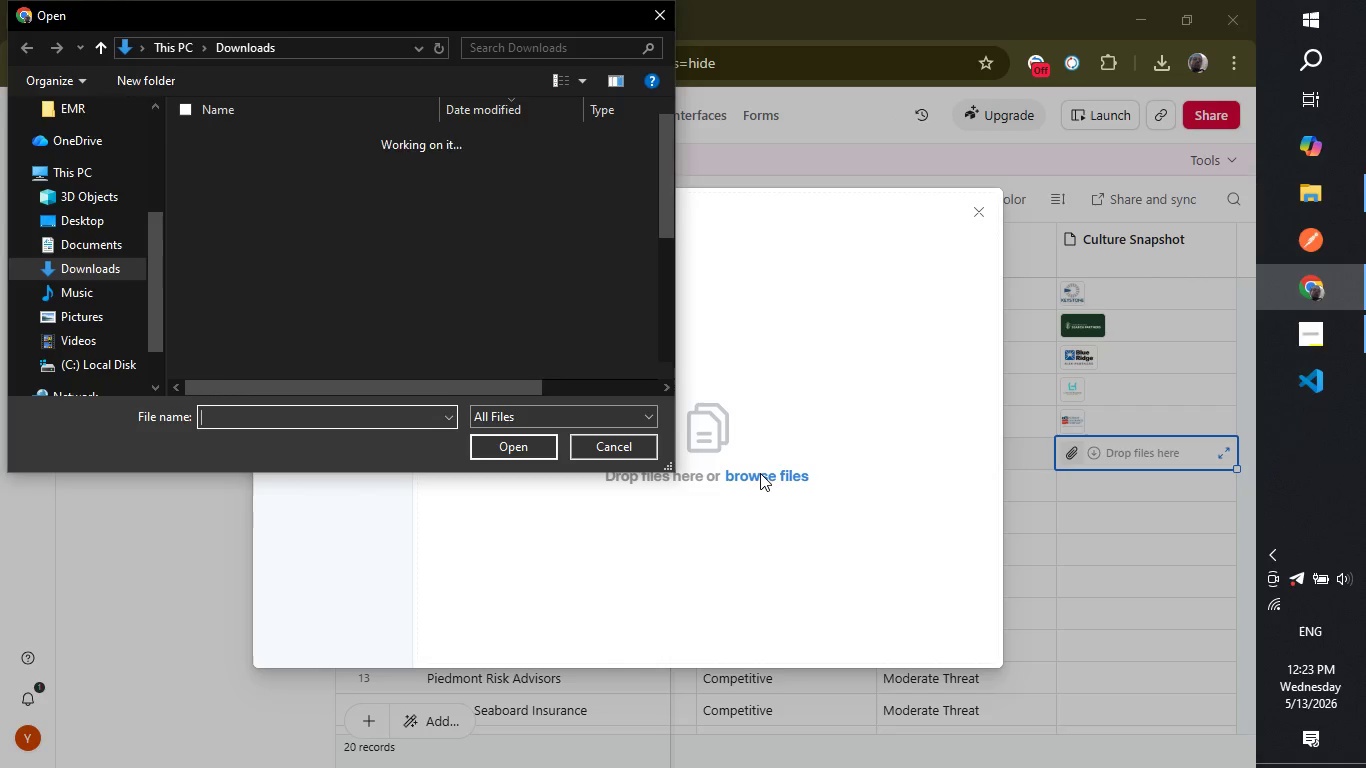 
type(old)
 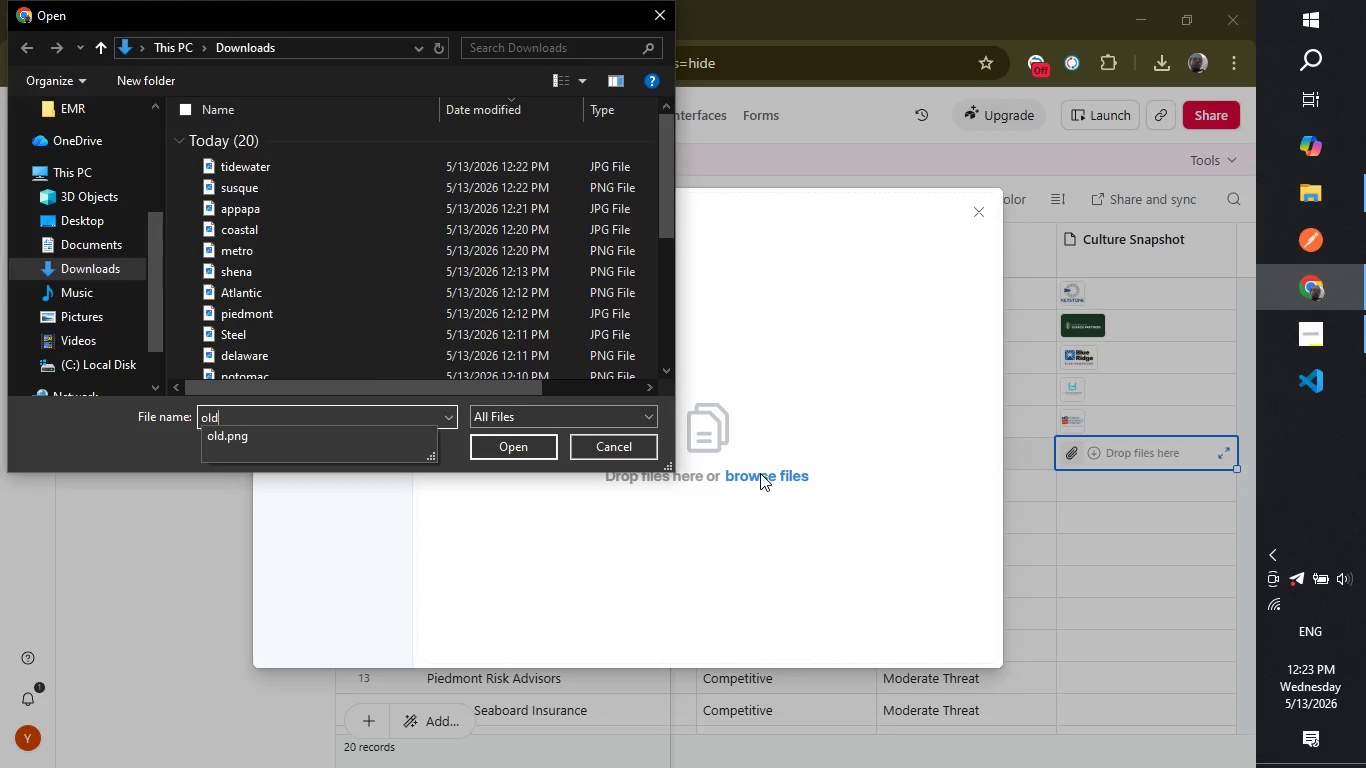 
key(ArrowDown)
 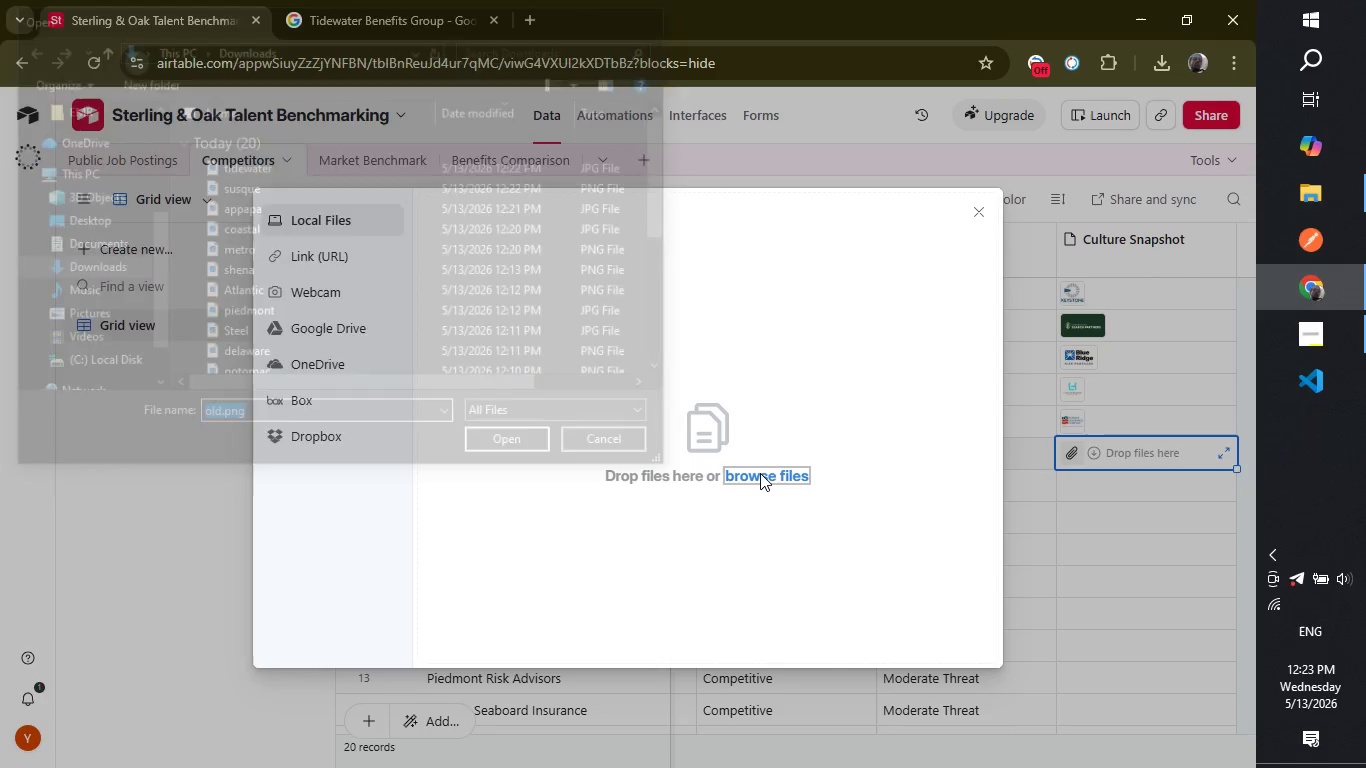 
key(Enter)
 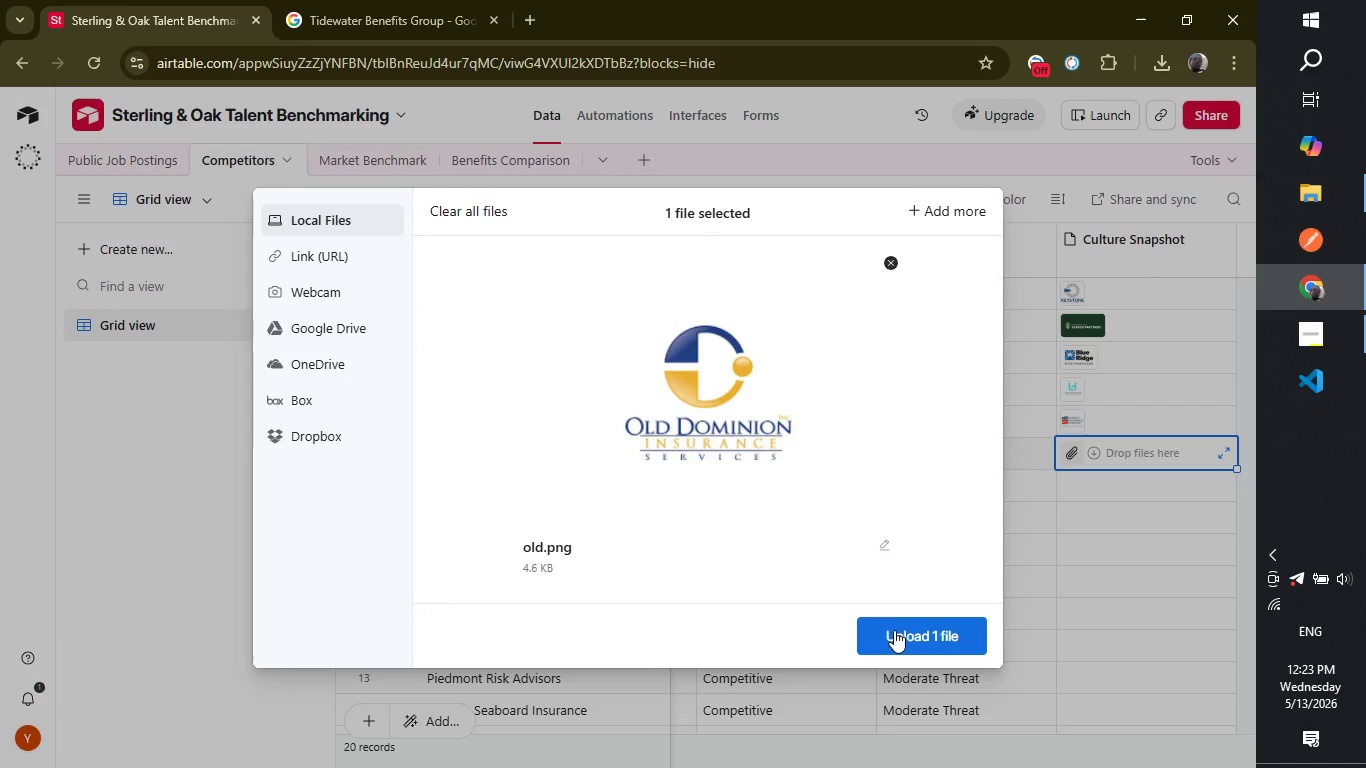 
left_click([894, 632])
 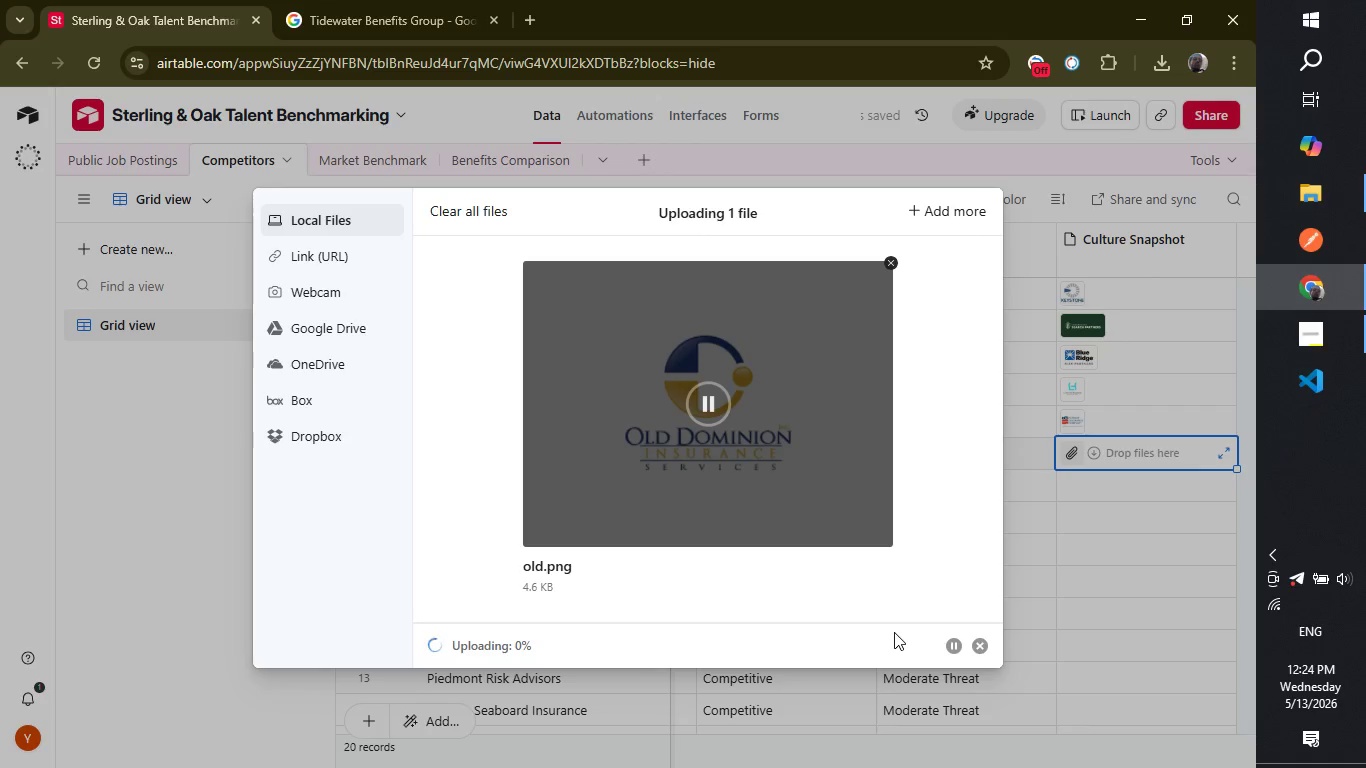 
wait(9.89)
 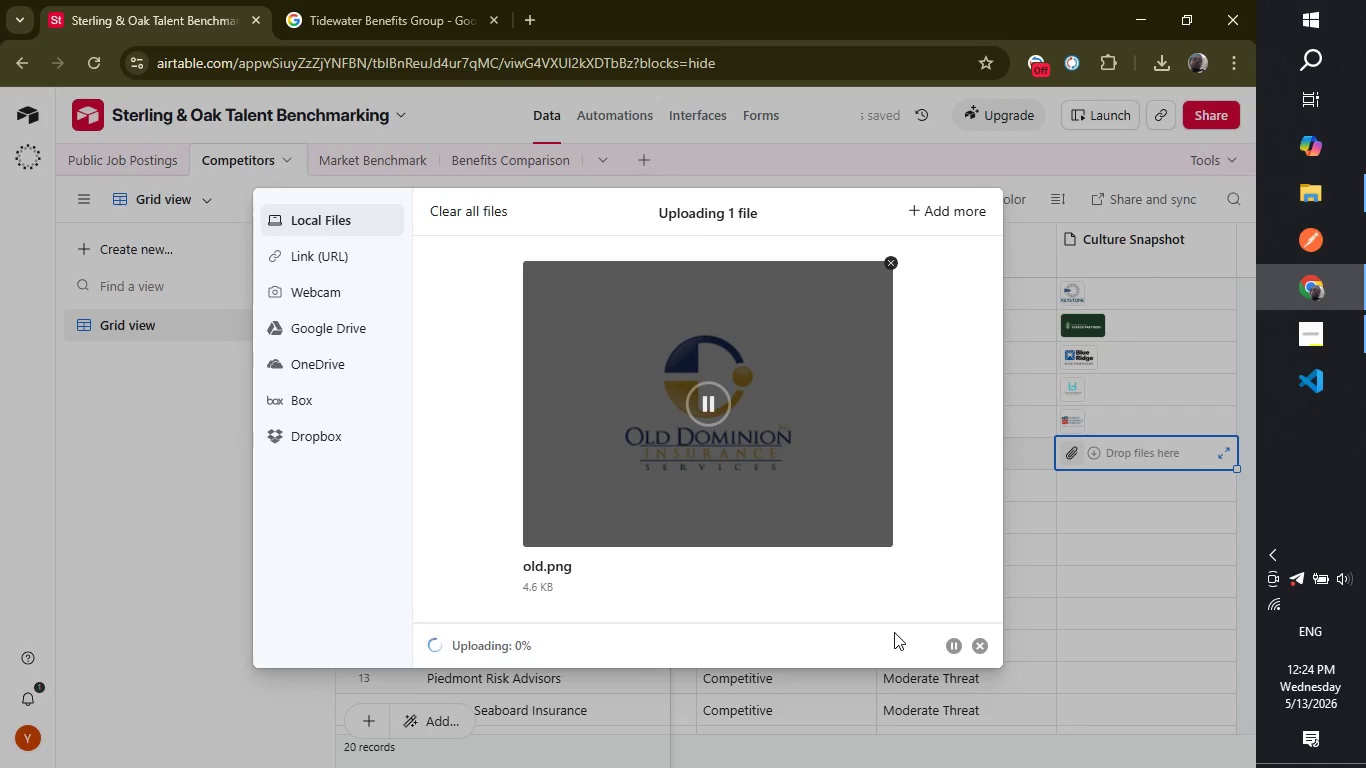 
left_click([1094, 483])
 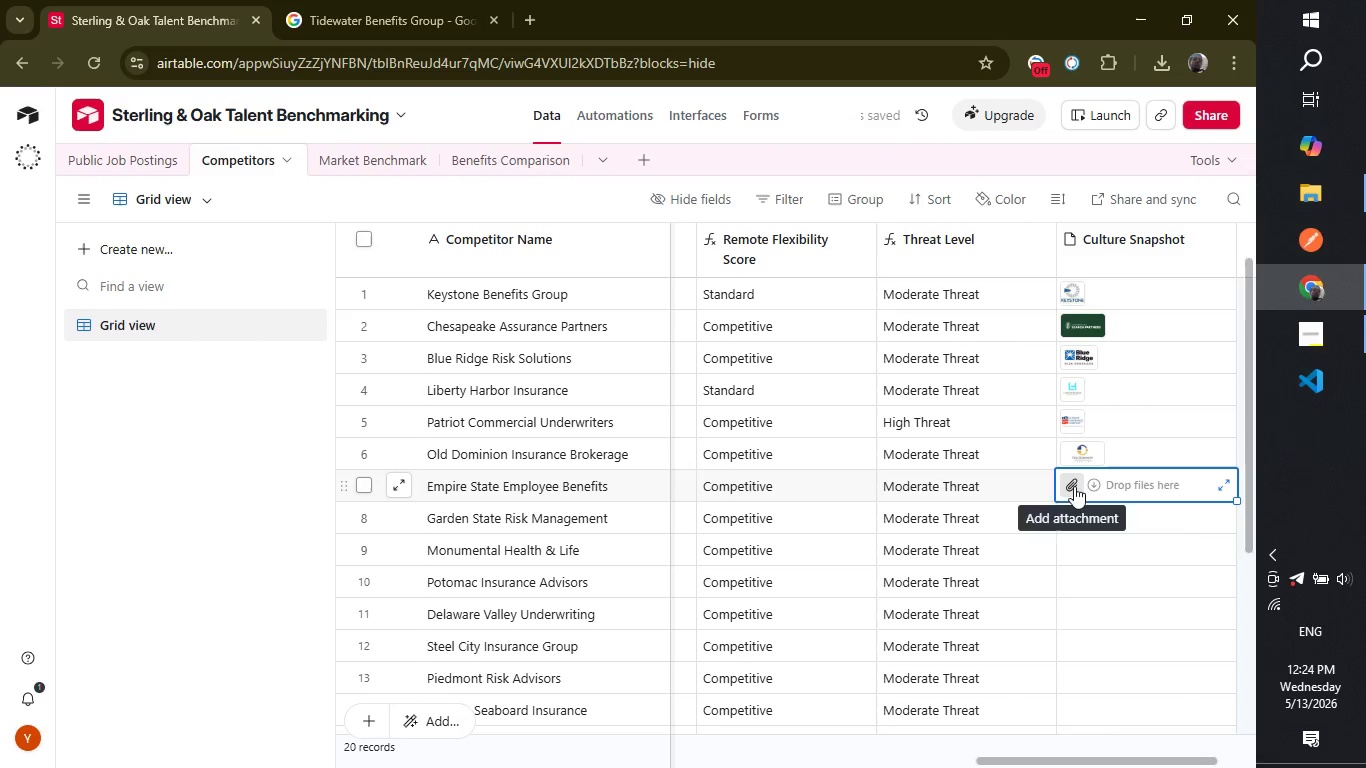 
left_click([1074, 486])
 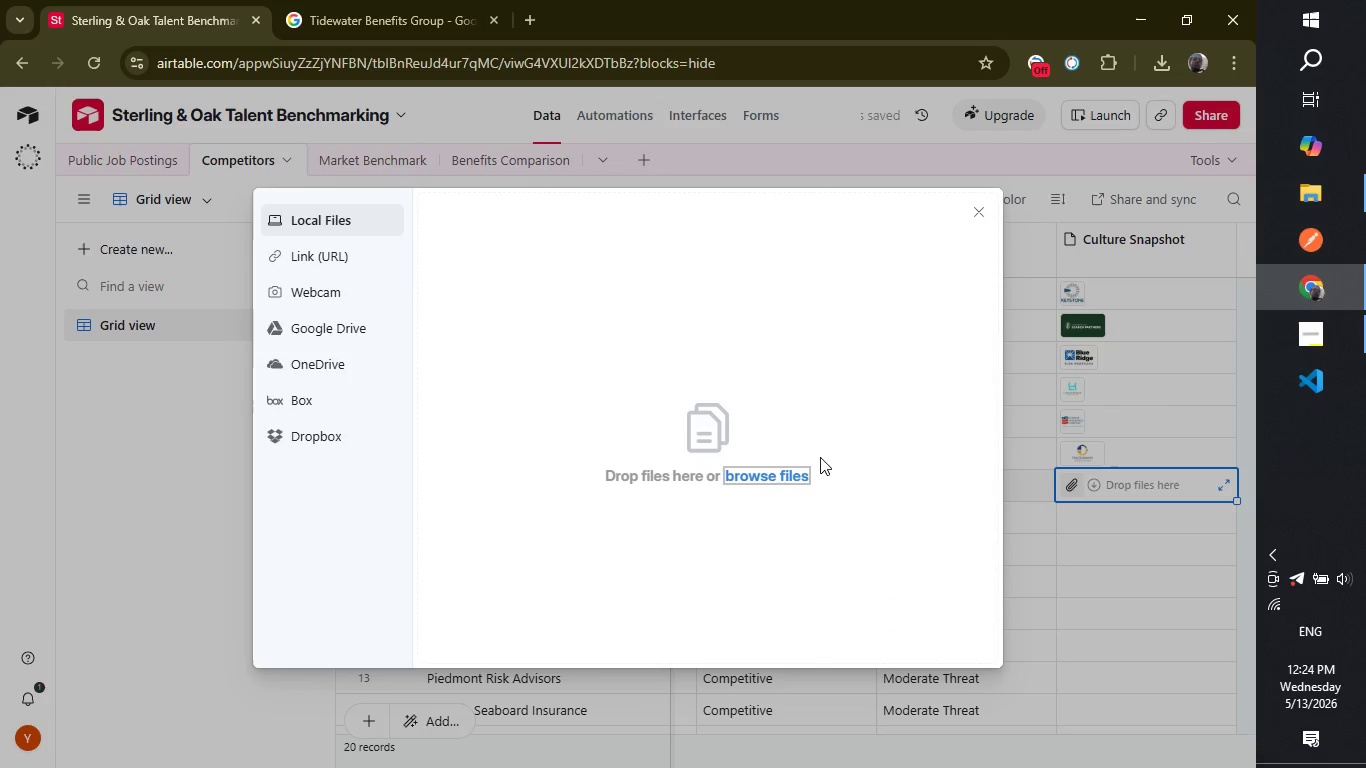 
left_click([789, 466])
 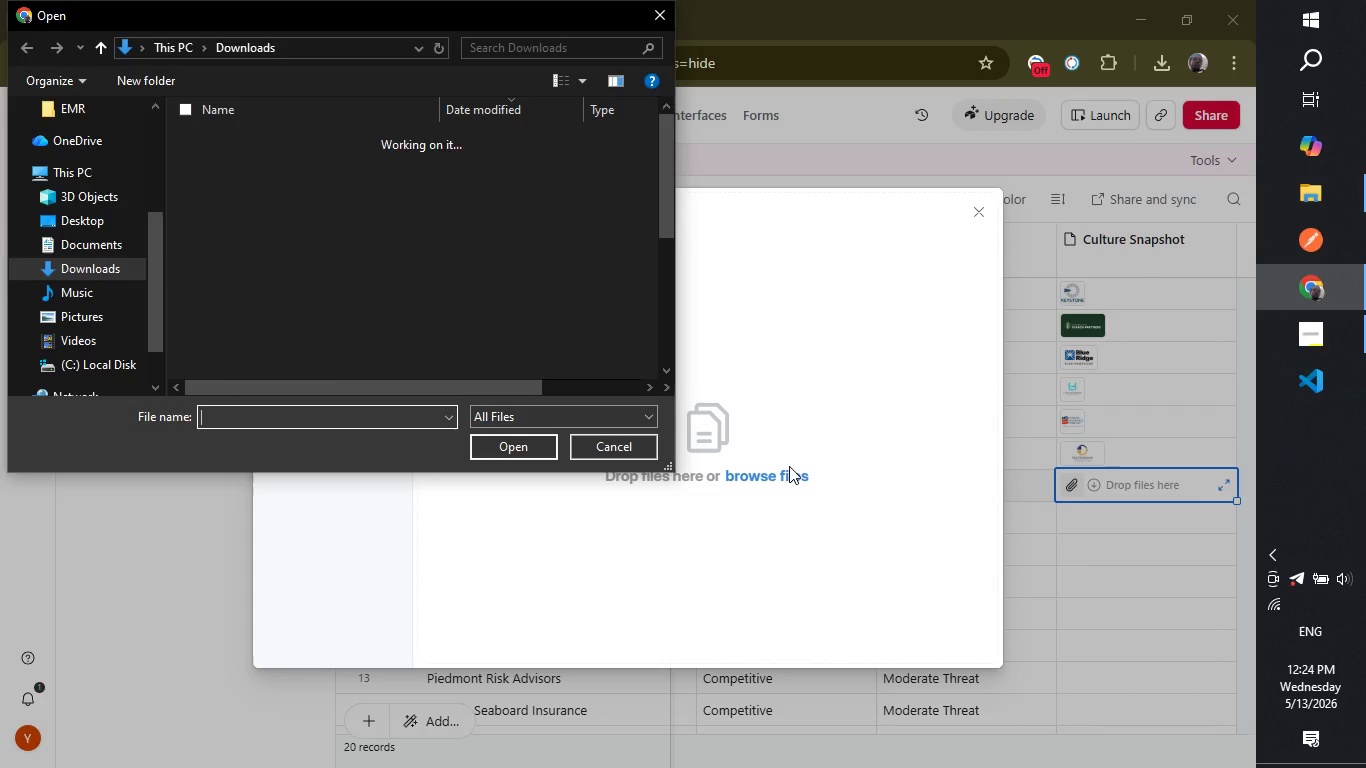 
type(em)
 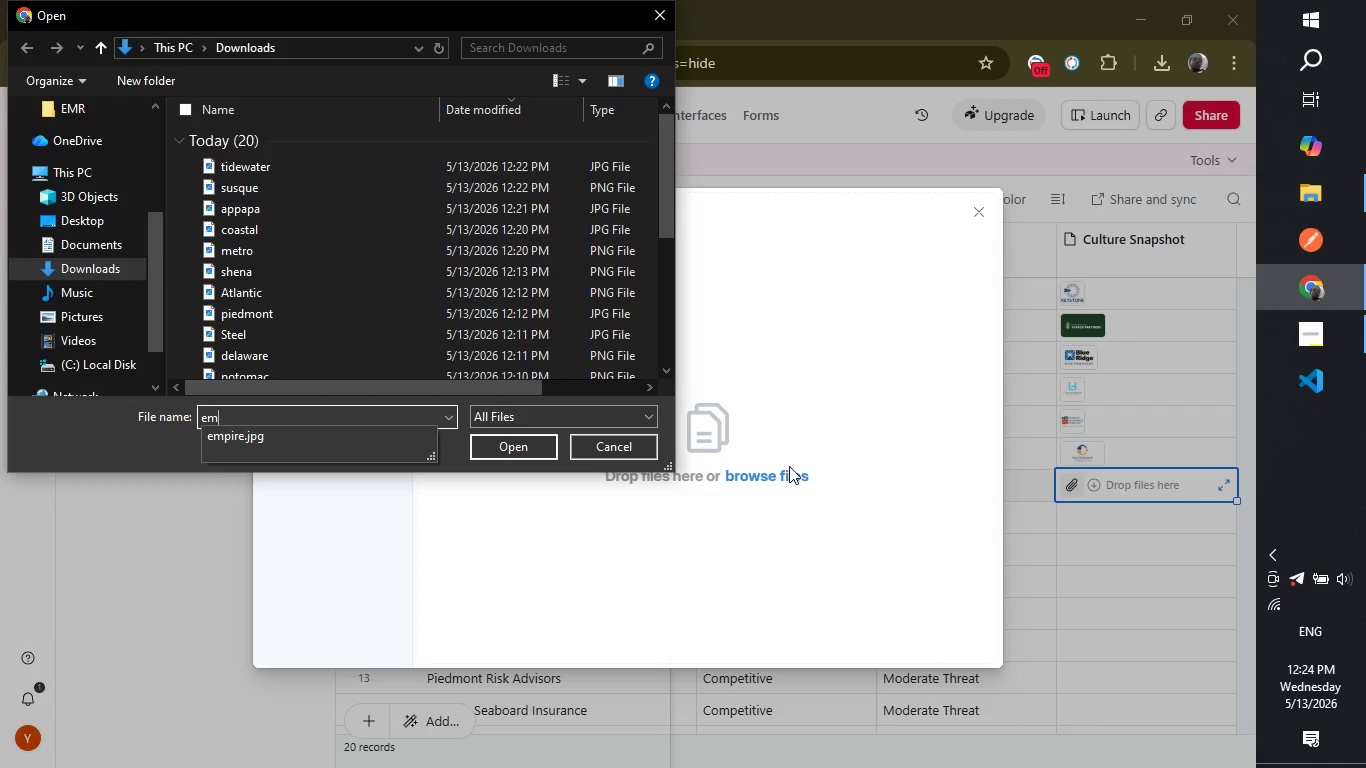 
key(ArrowDown)
 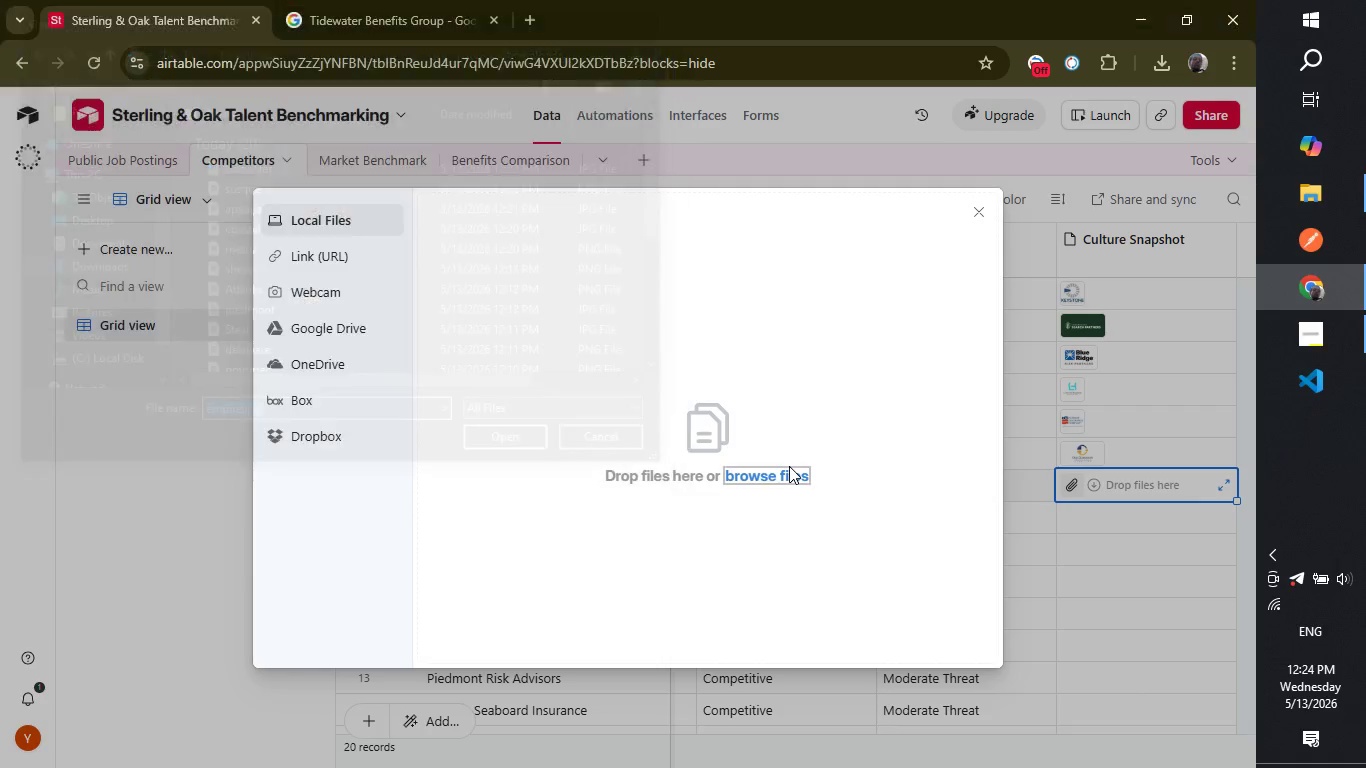 
key(Enter)
 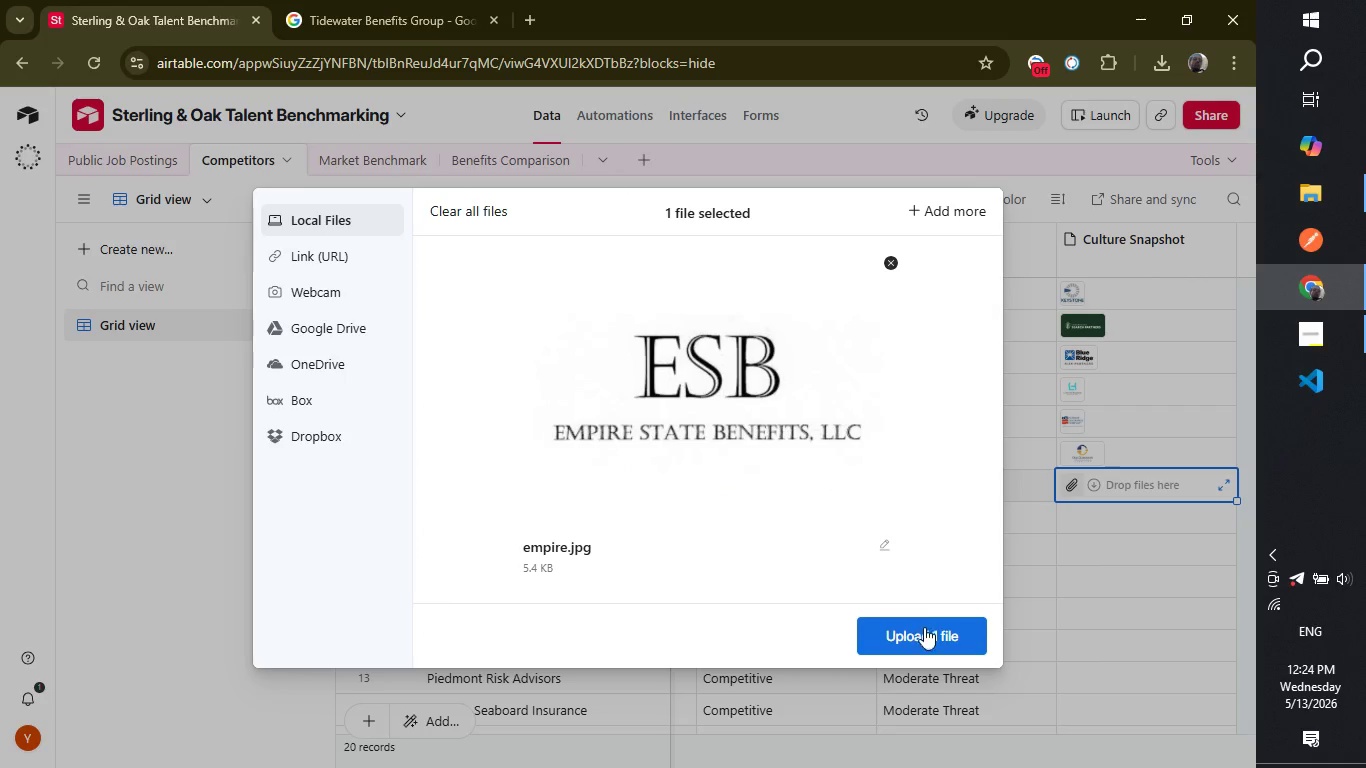 
left_click([925, 628])
 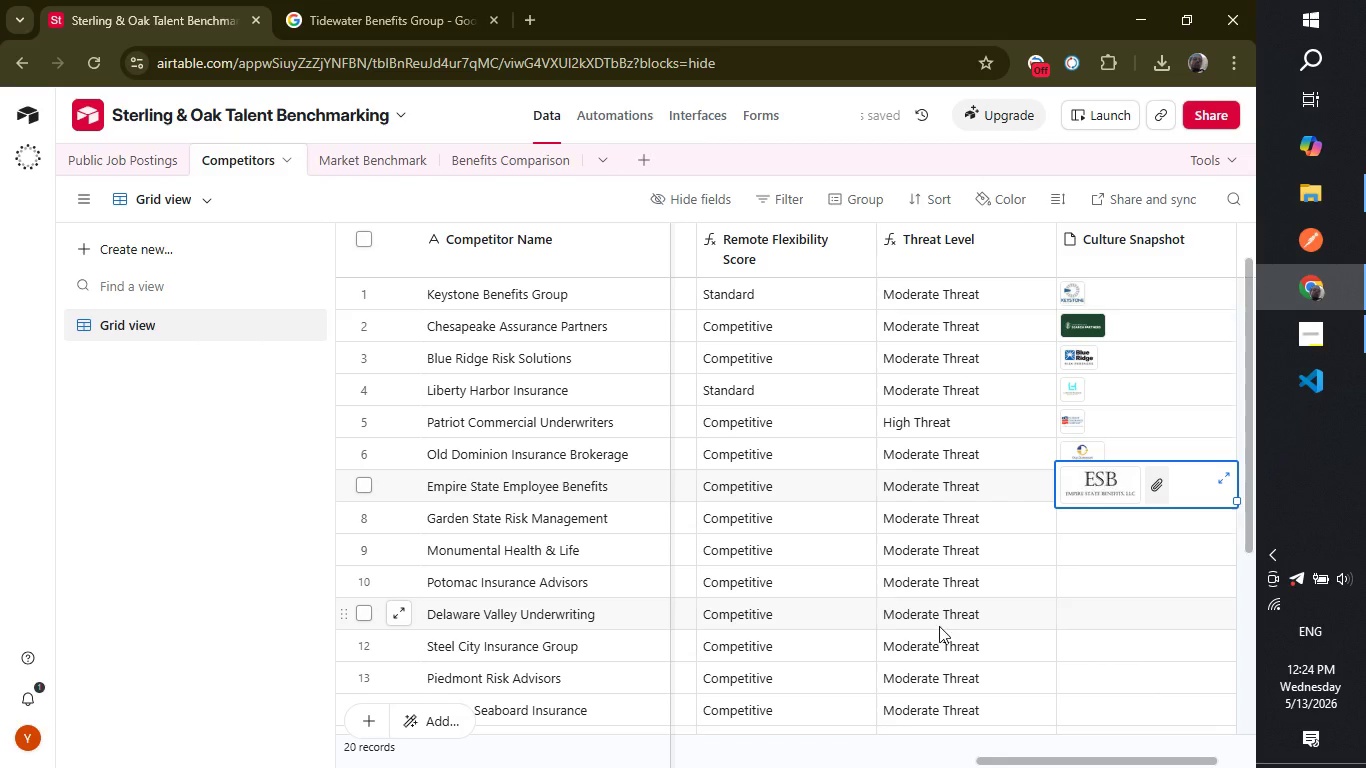 
wait(6.14)
 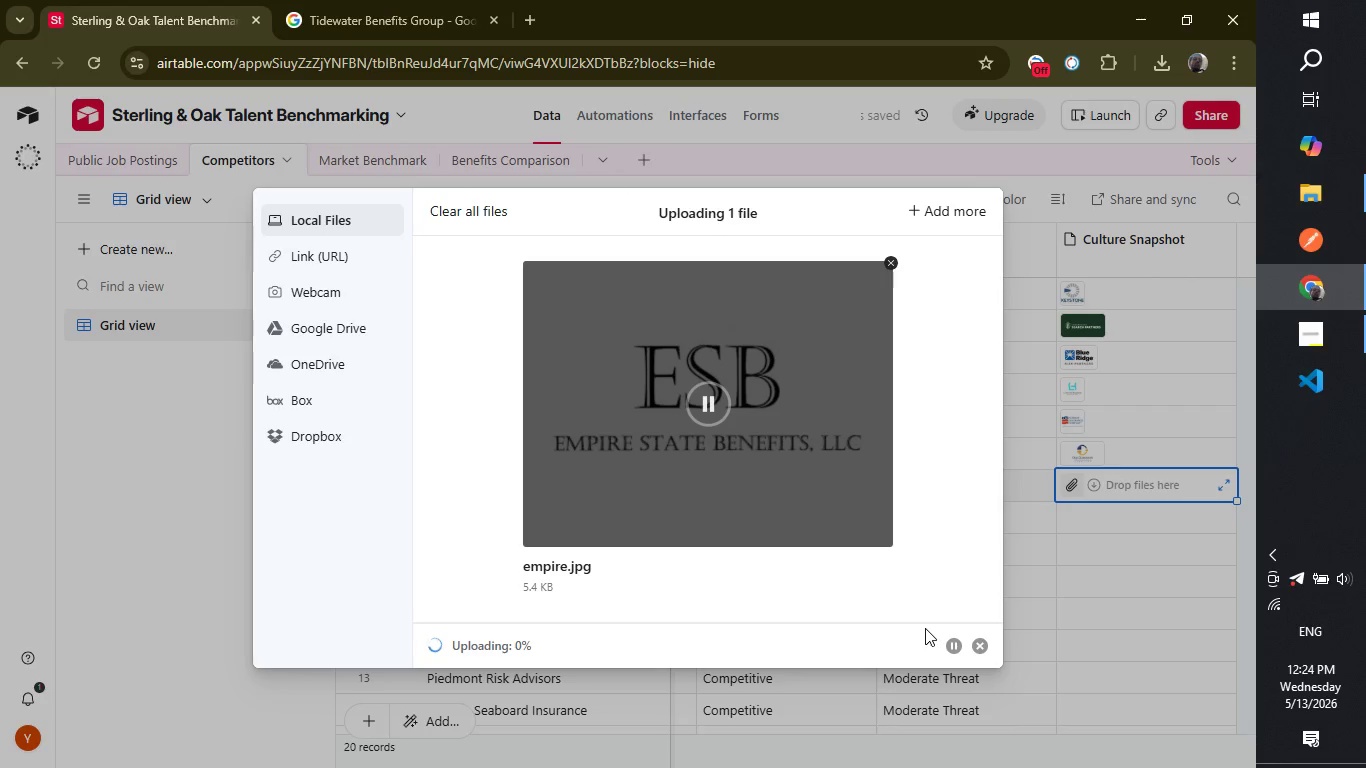 
left_click([1124, 528])
 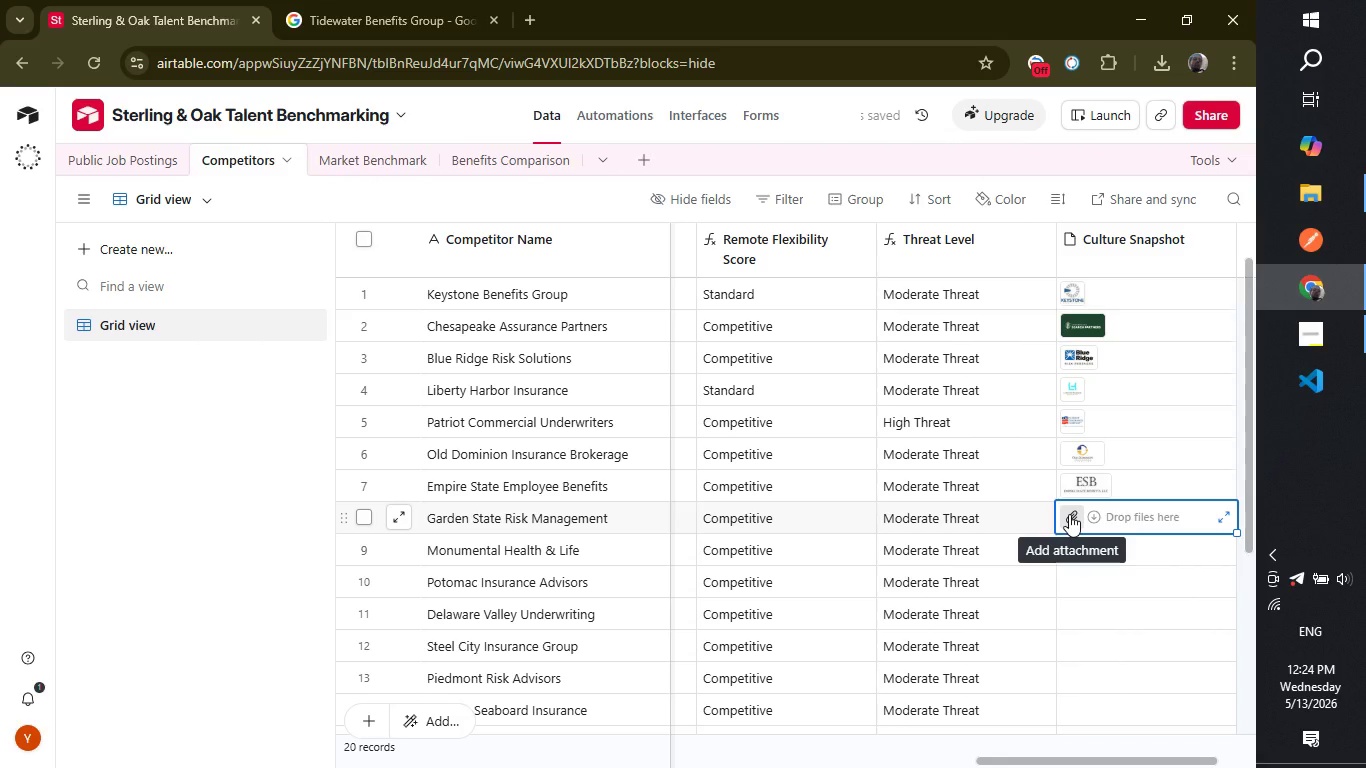 
left_click([1069, 514])
 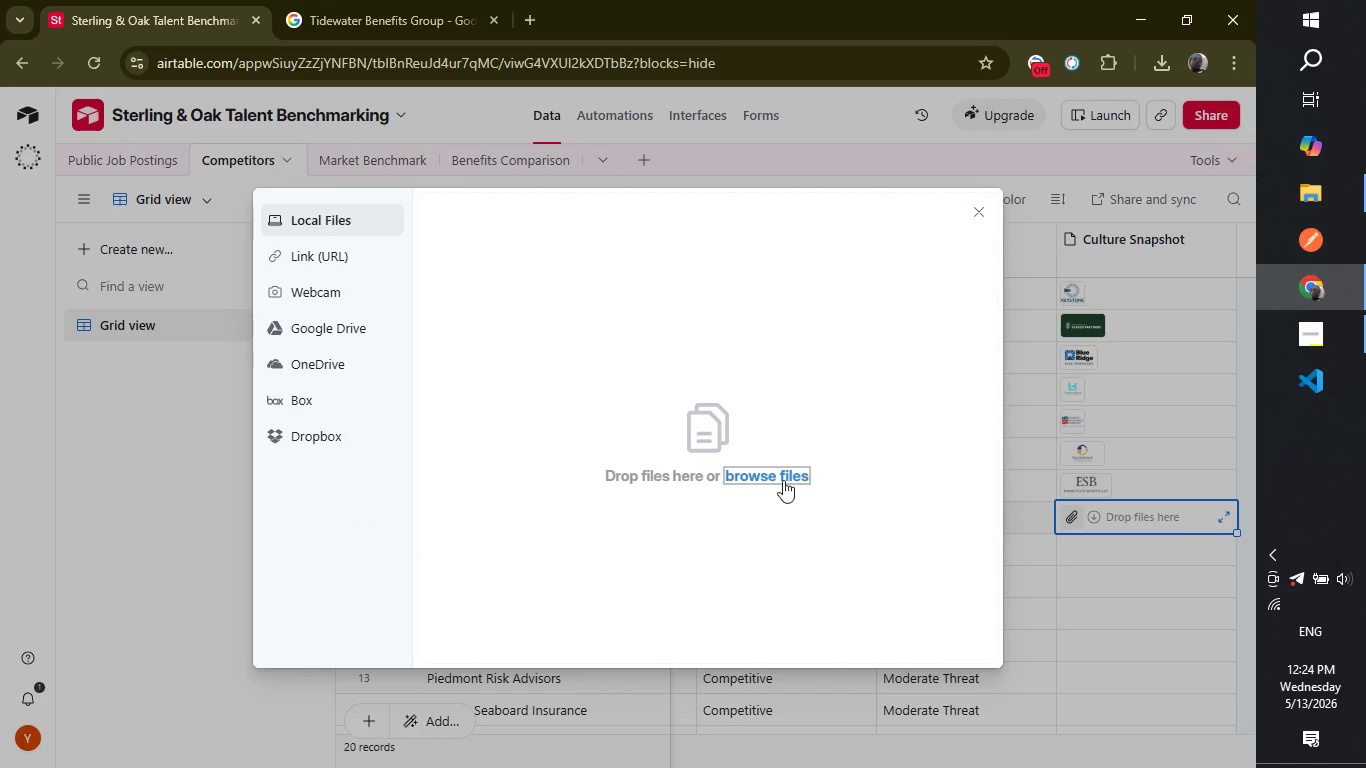 
left_click([774, 468])
 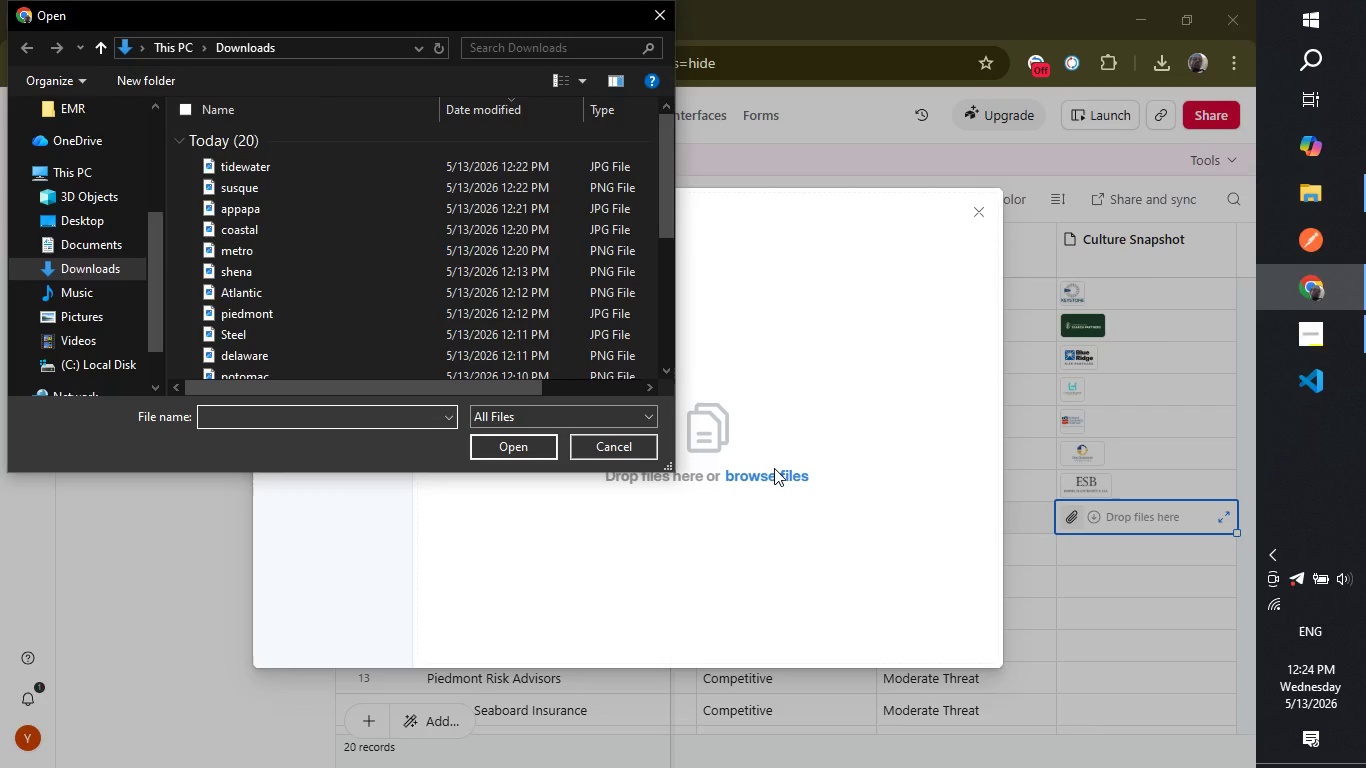 
type(ga)
 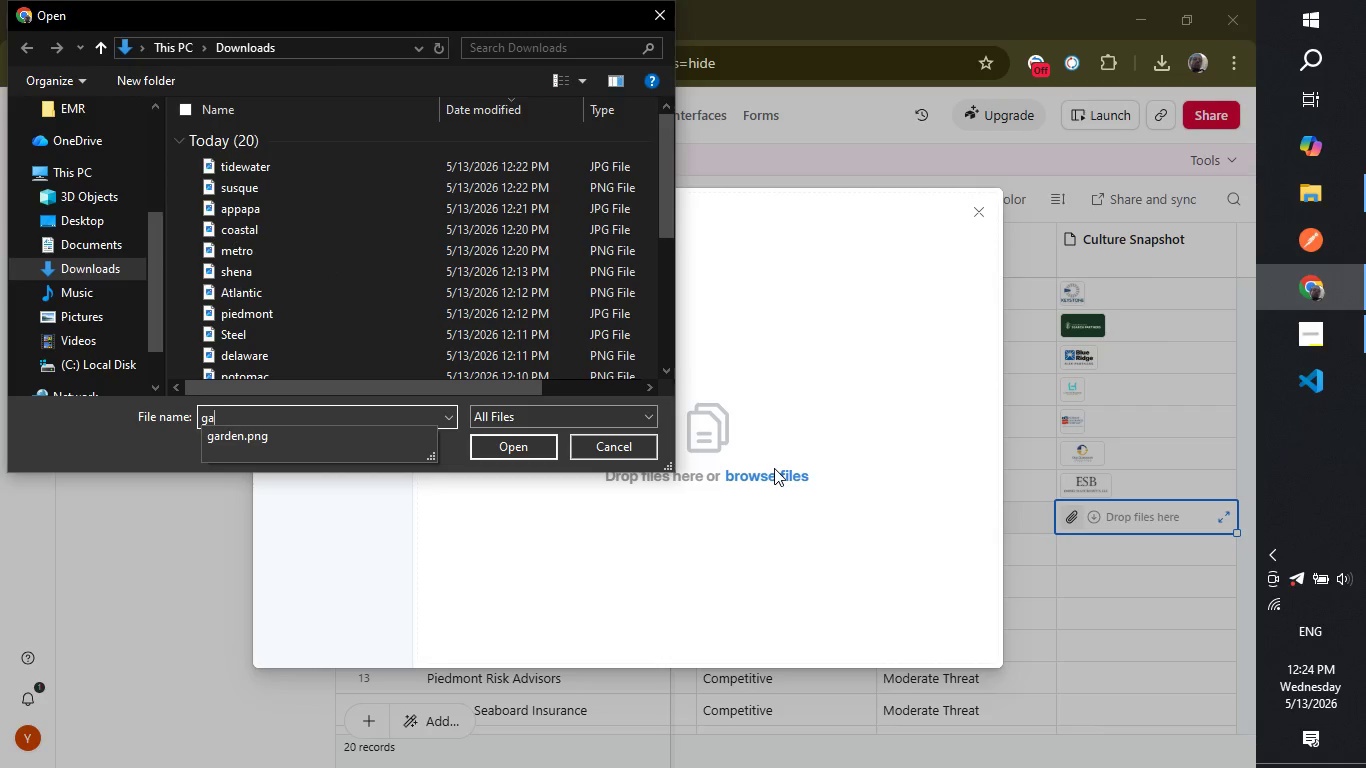 
key(ArrowDown)
 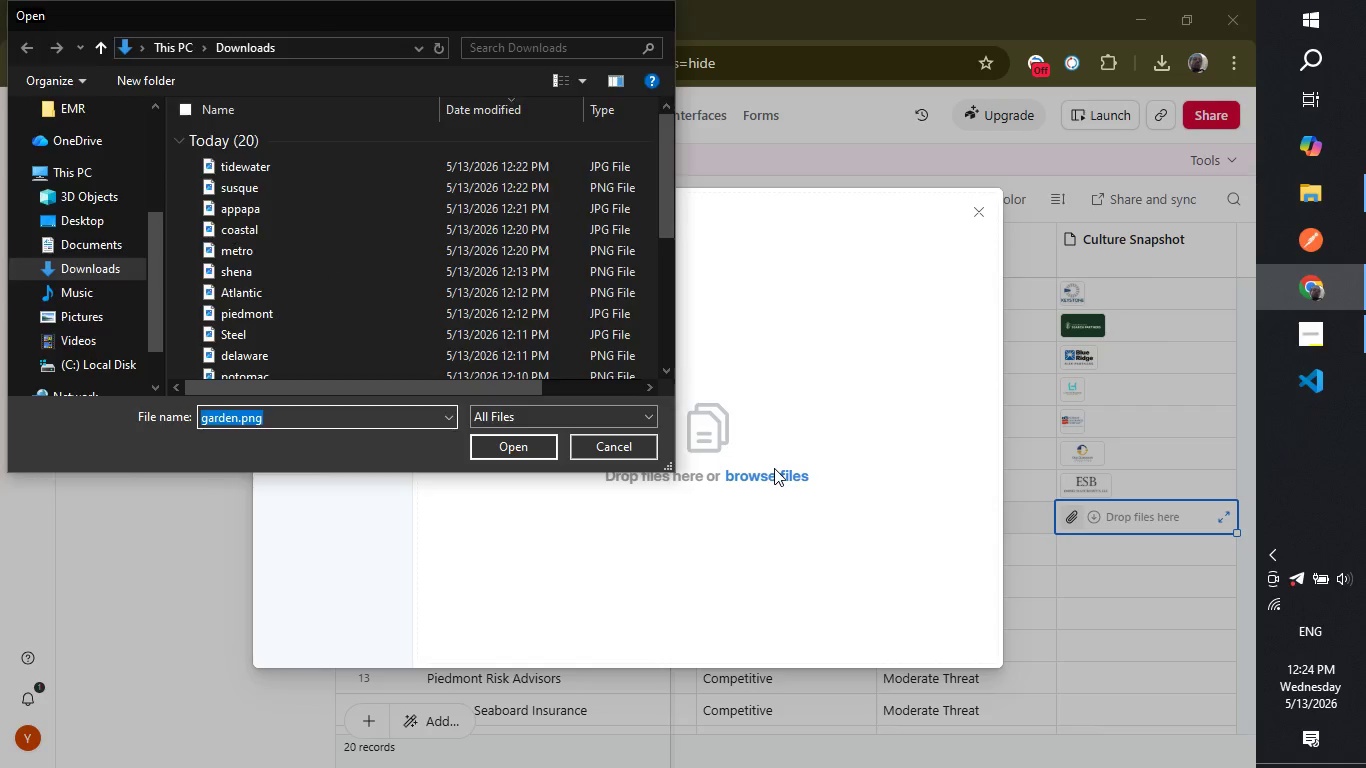 
key(Enter)
 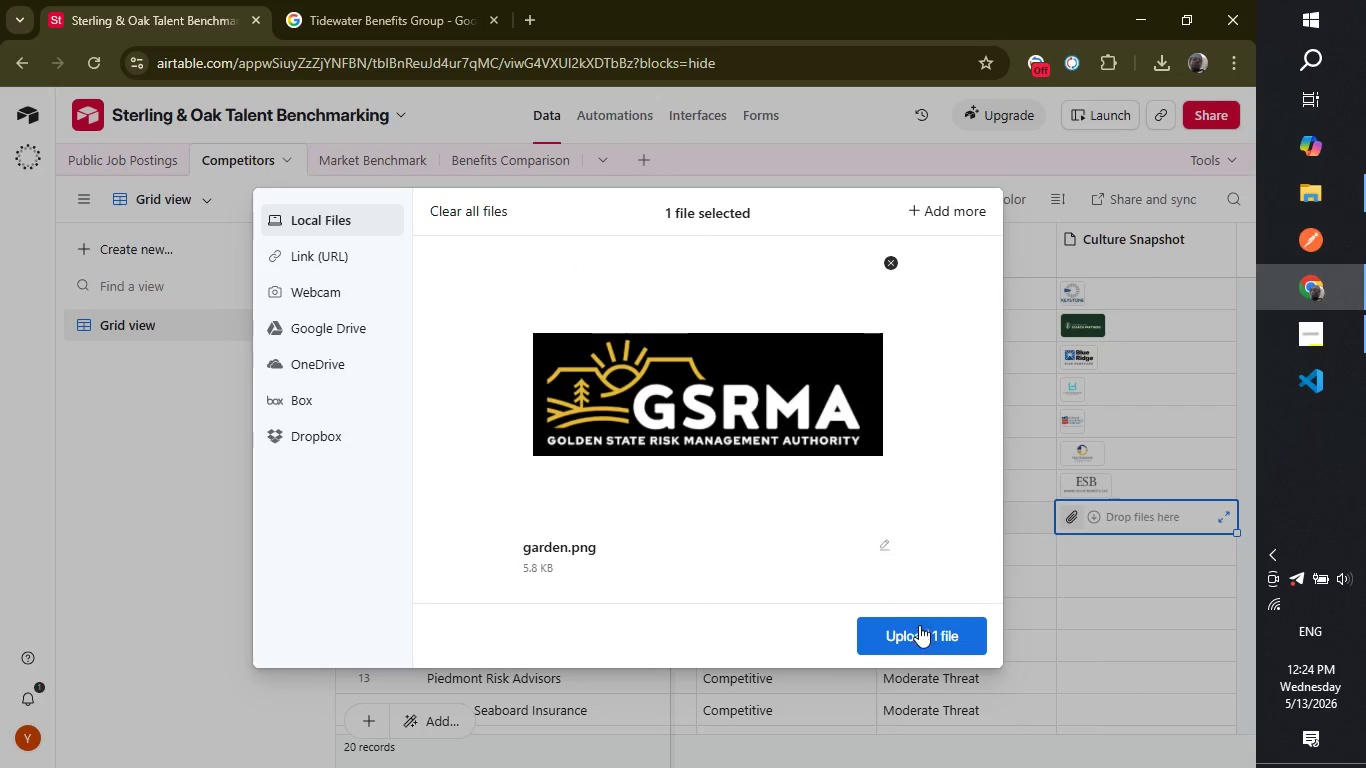 
left_click([921, 629])
 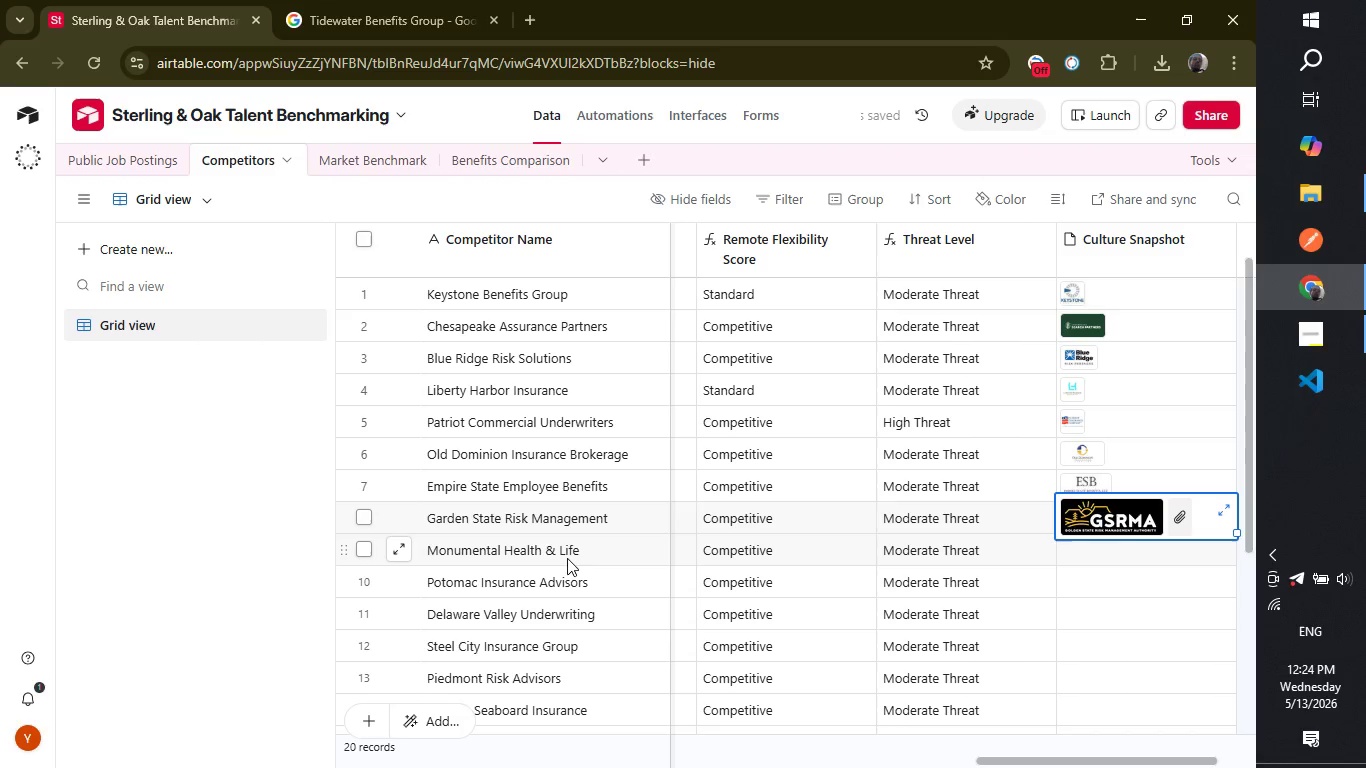 
wait(7.55)
 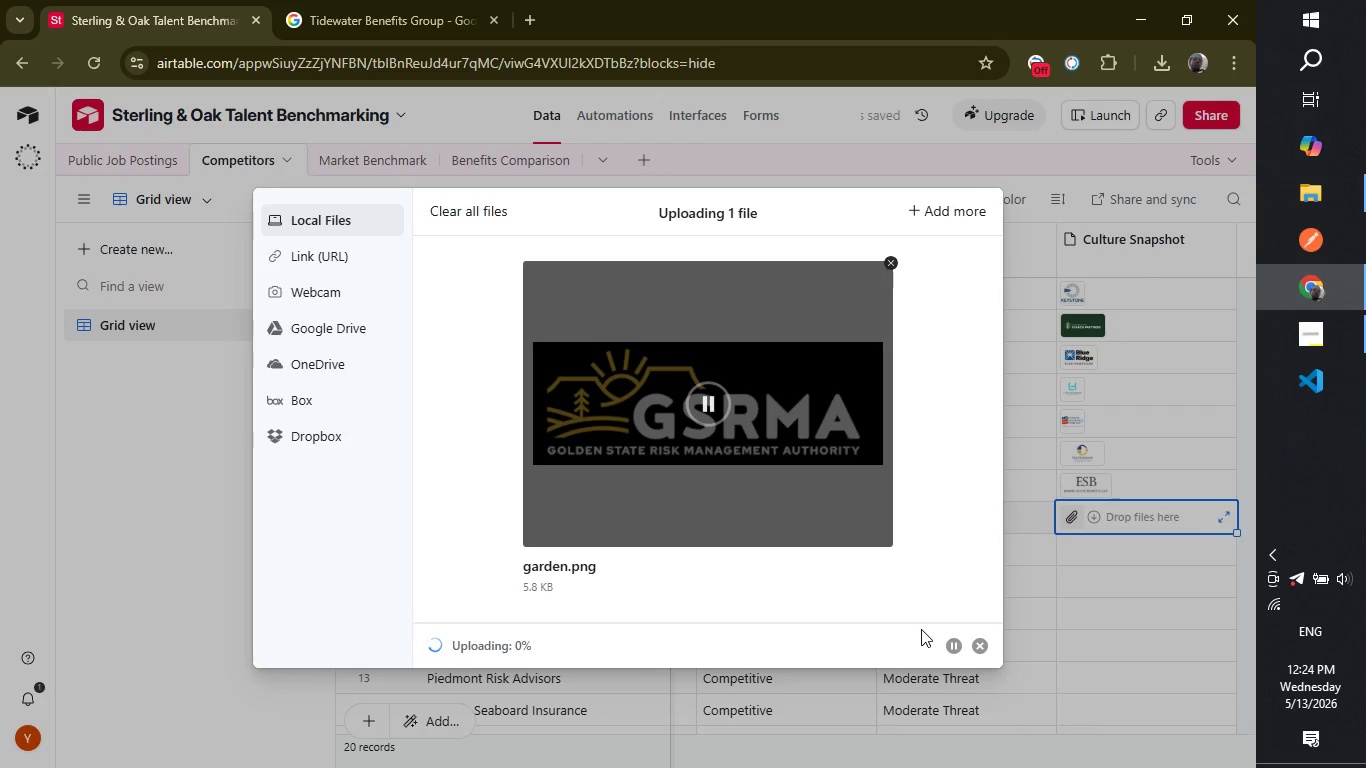 
left_click([1111, 558])
 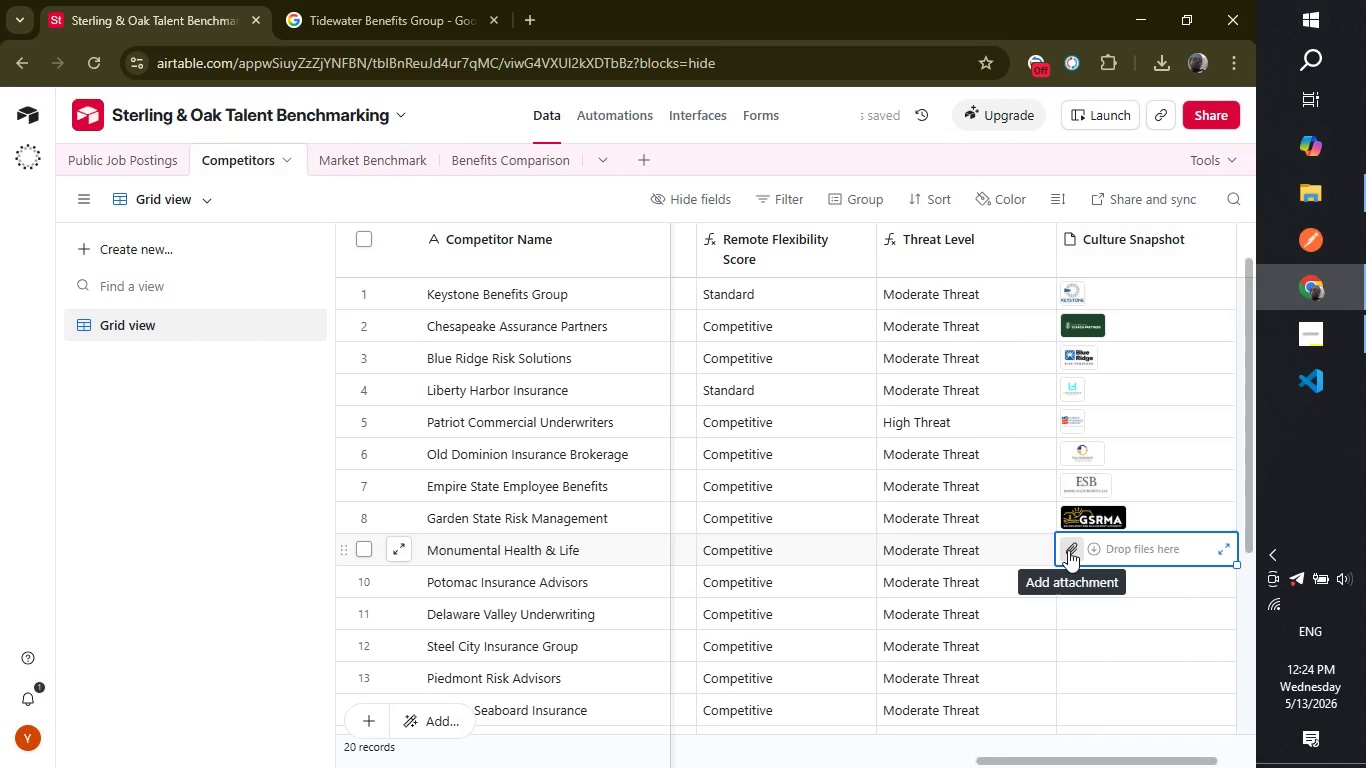 
left_click([1068, 550])
 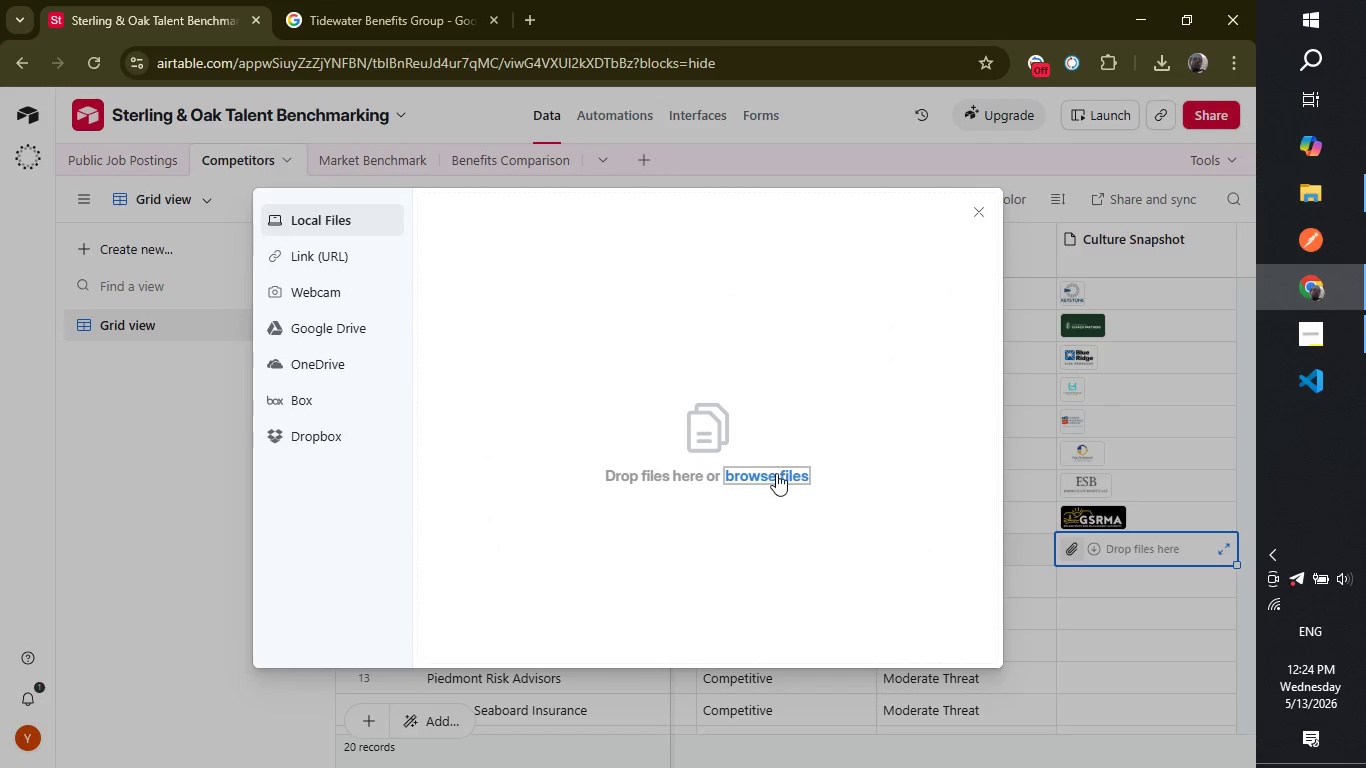 
left_click([776, 477])
 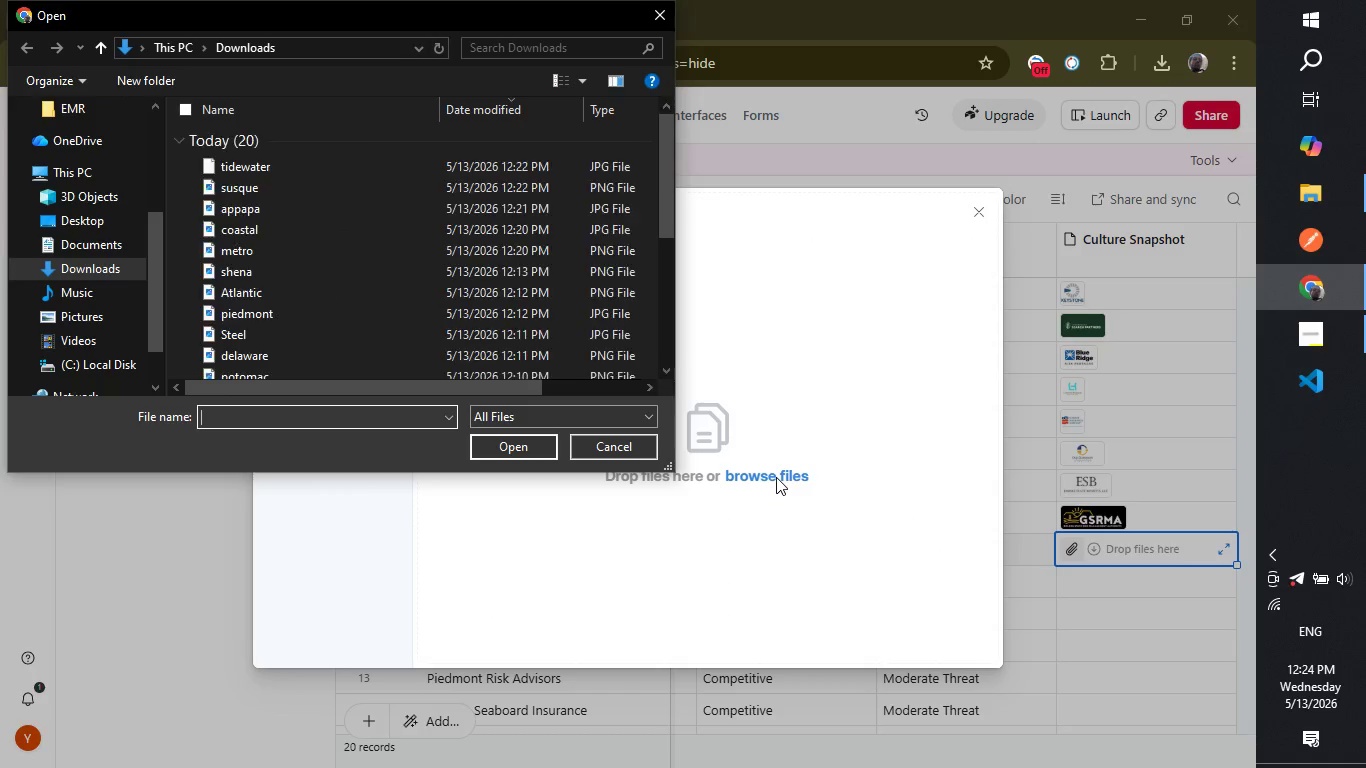 
type(mon)
 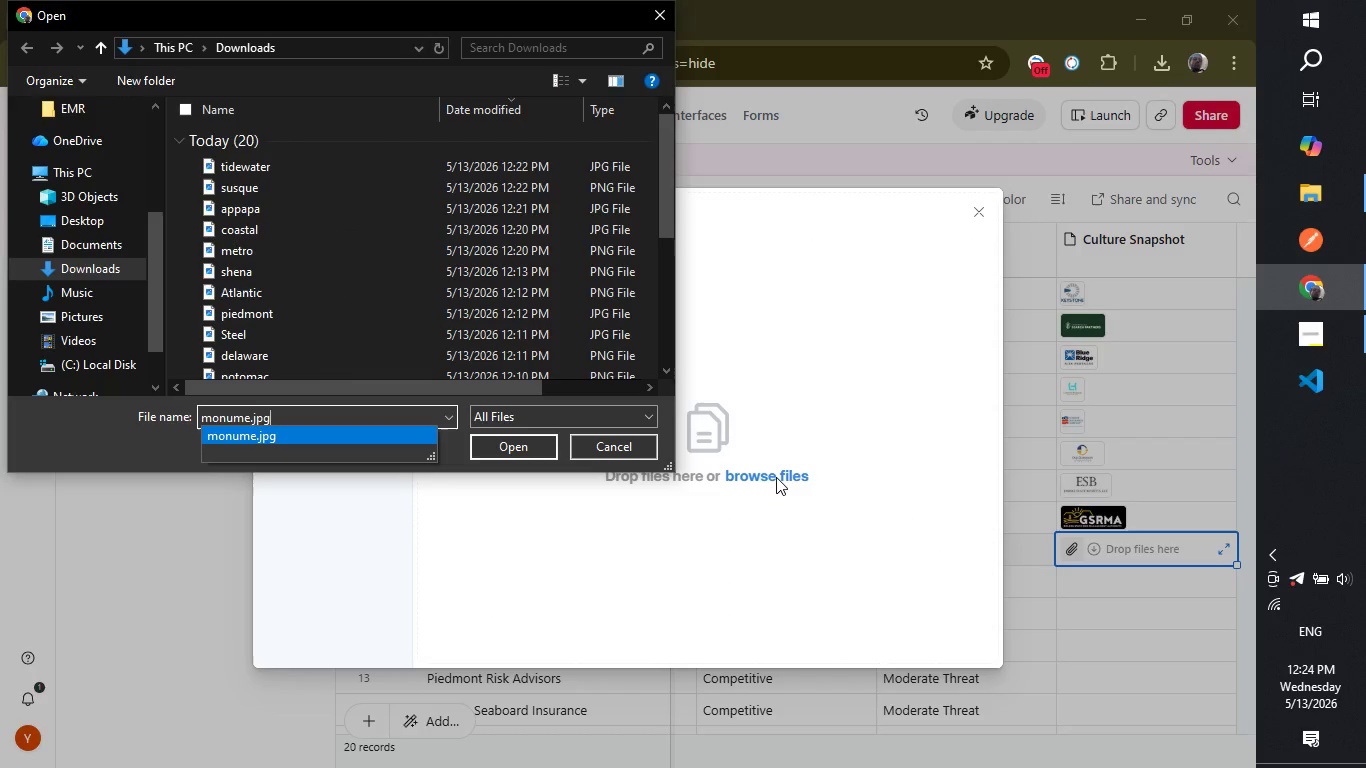 
key(ArrowDown)
 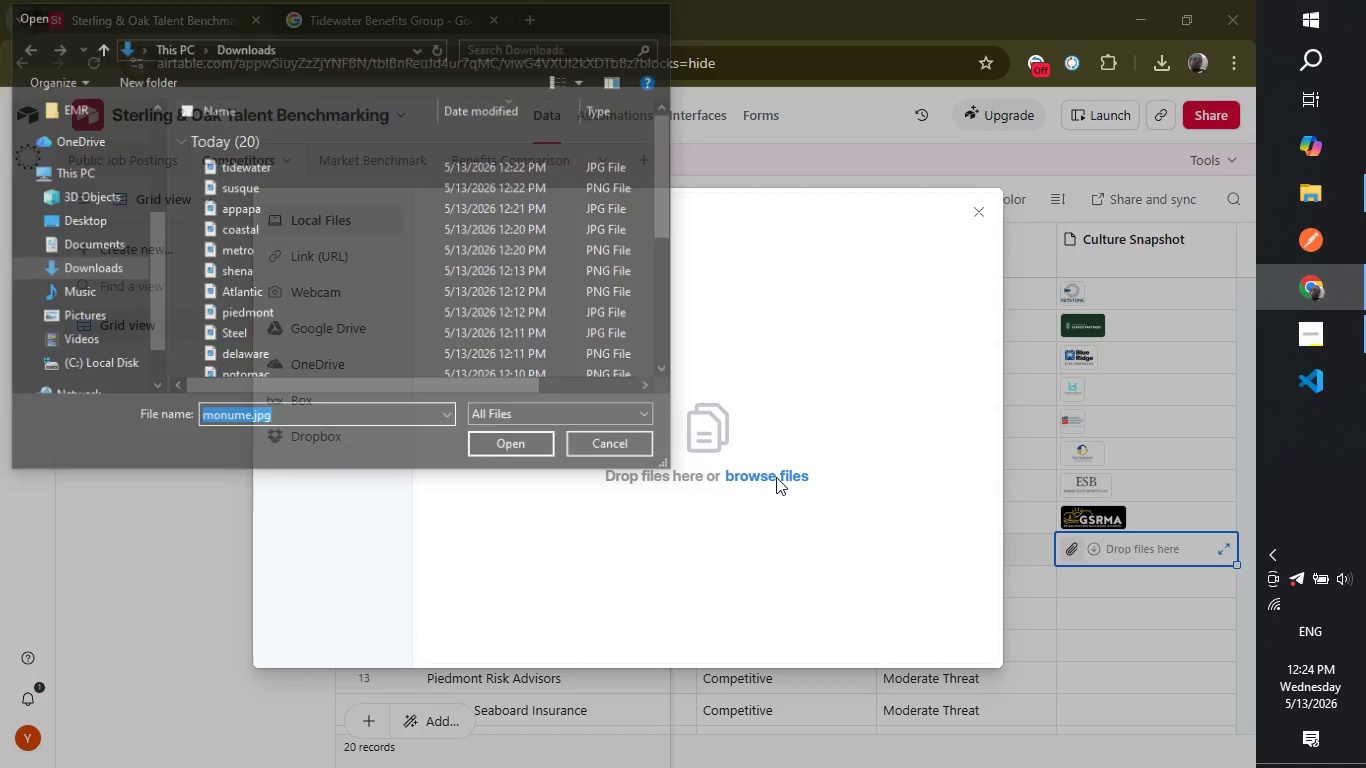 
key(Enter)
 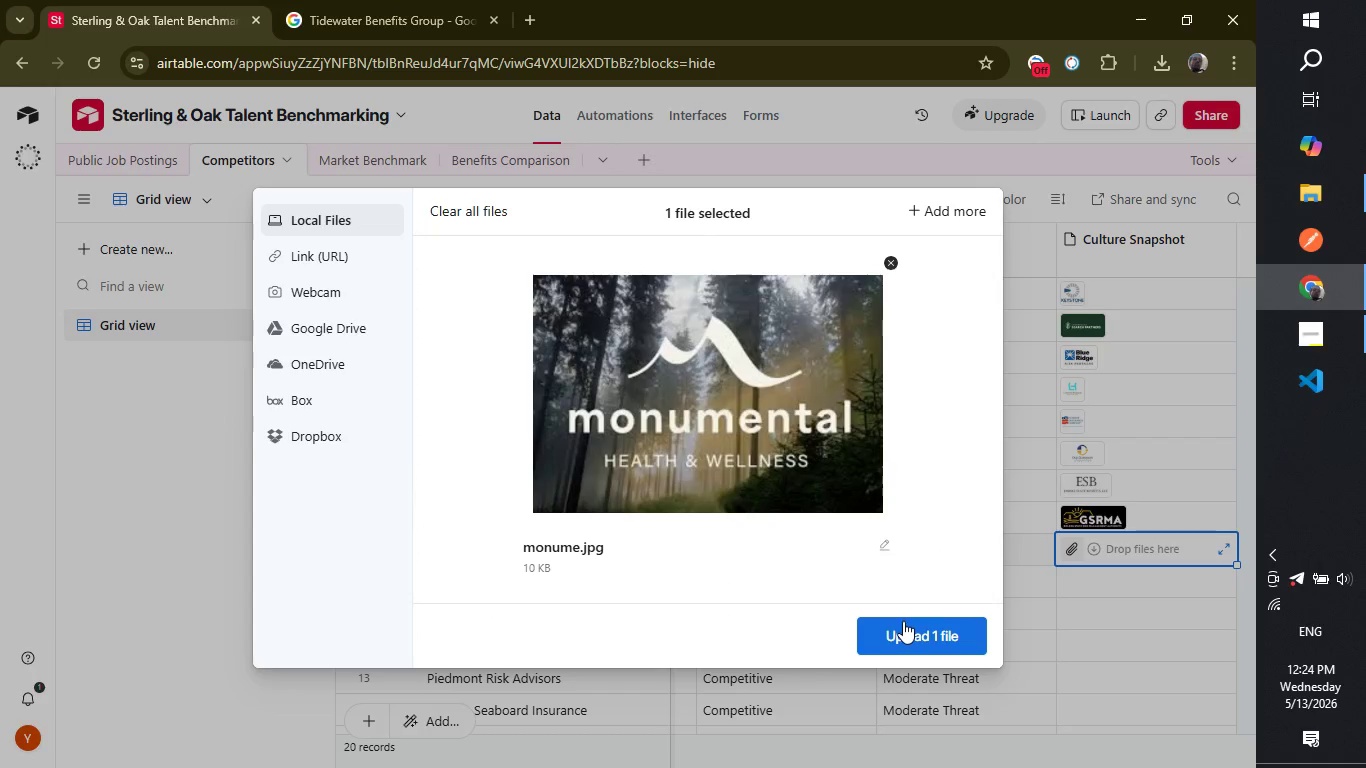 
left_click([903, 622])
 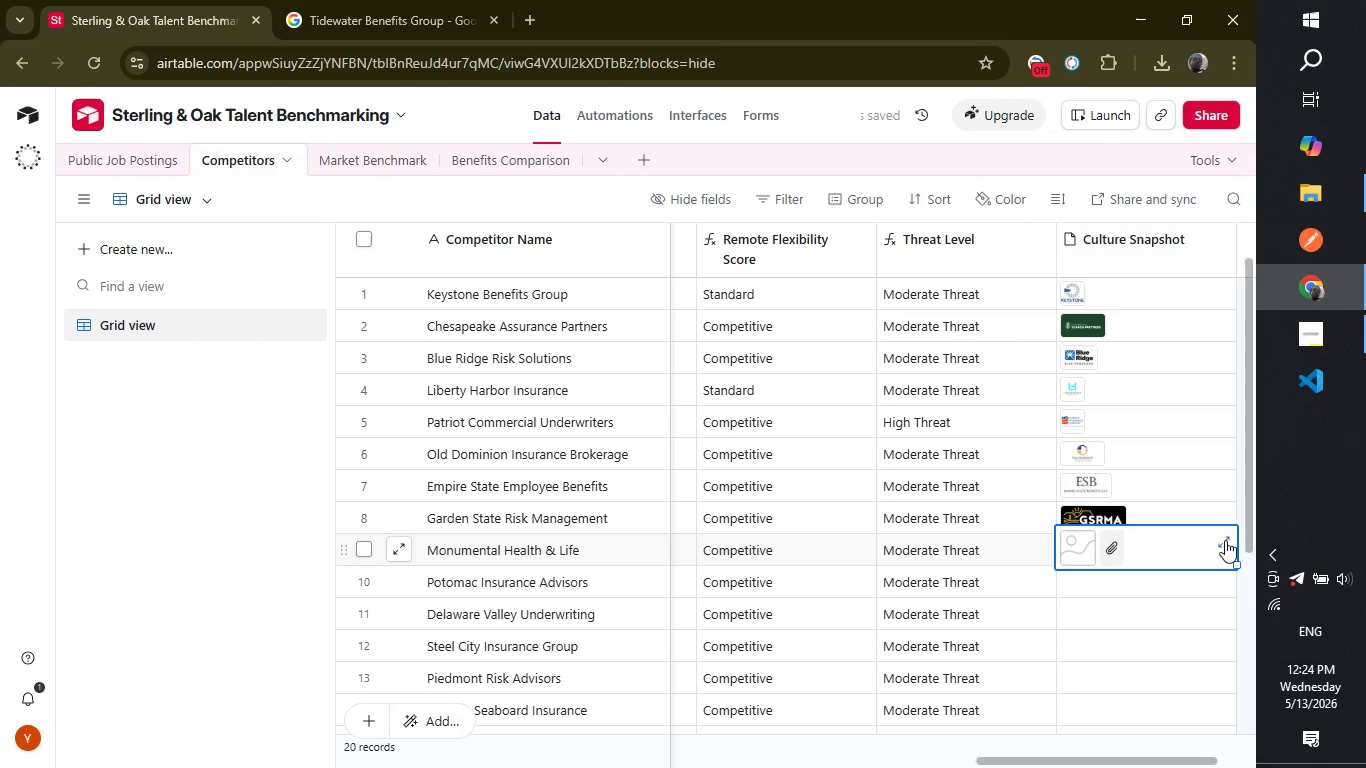 
left_click([1253, 513])
 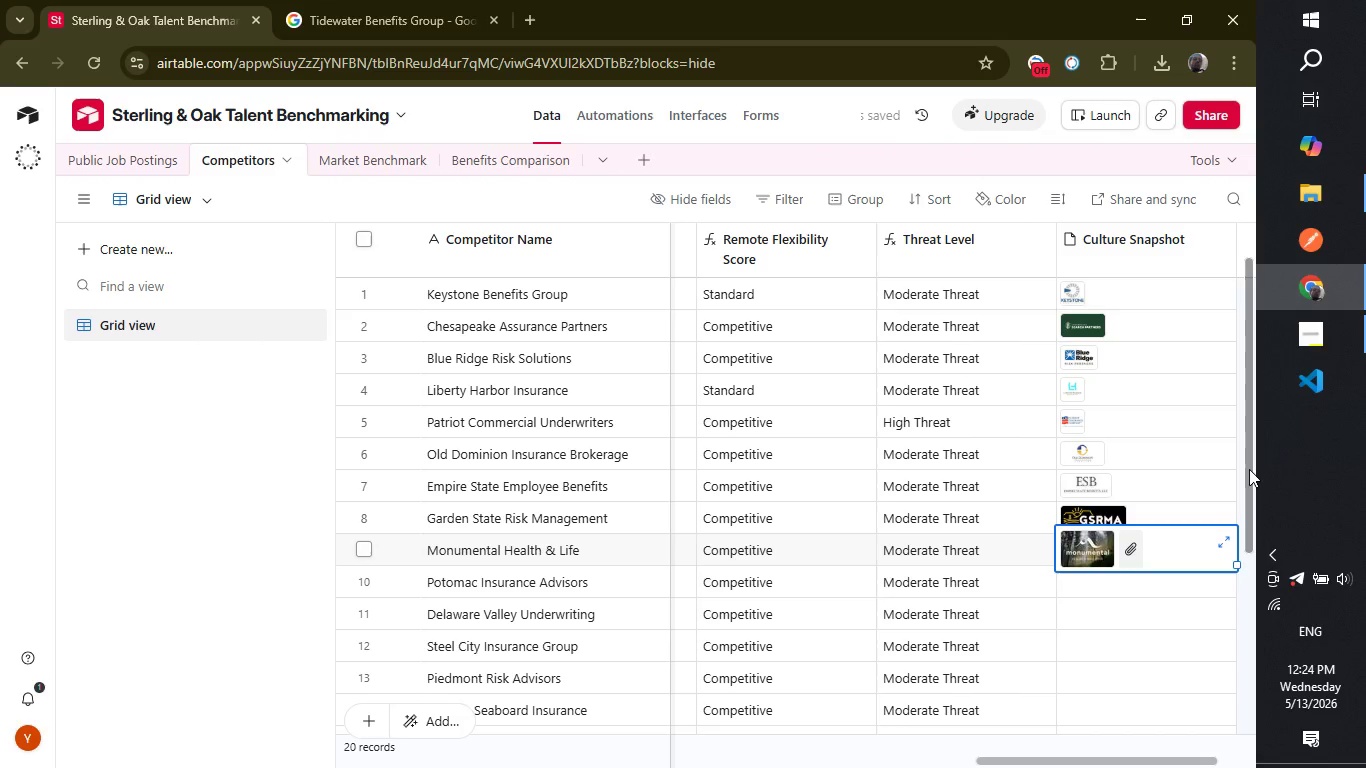 
left_click([1249, 468])
 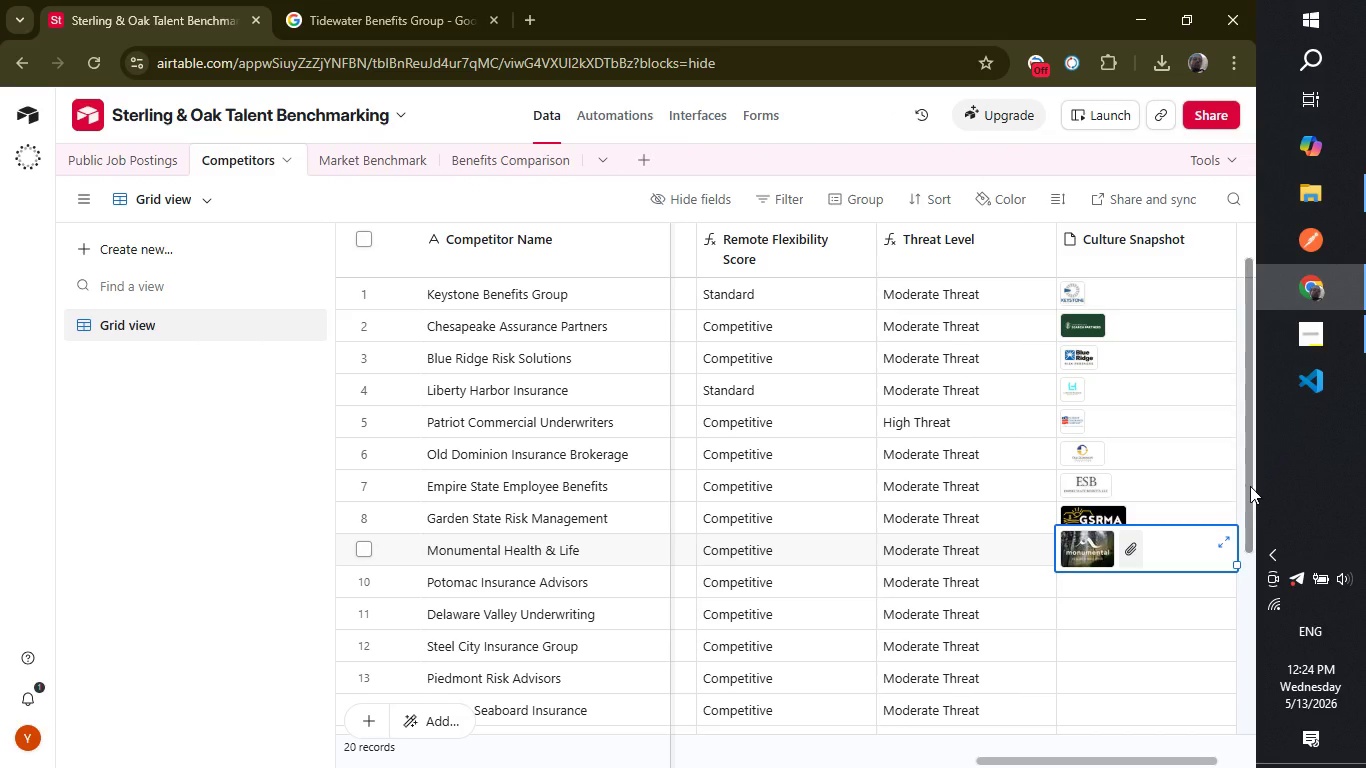 
left_click_drag(start_coordinate=[1250, 486], to_coordinate=[1247, 603])
 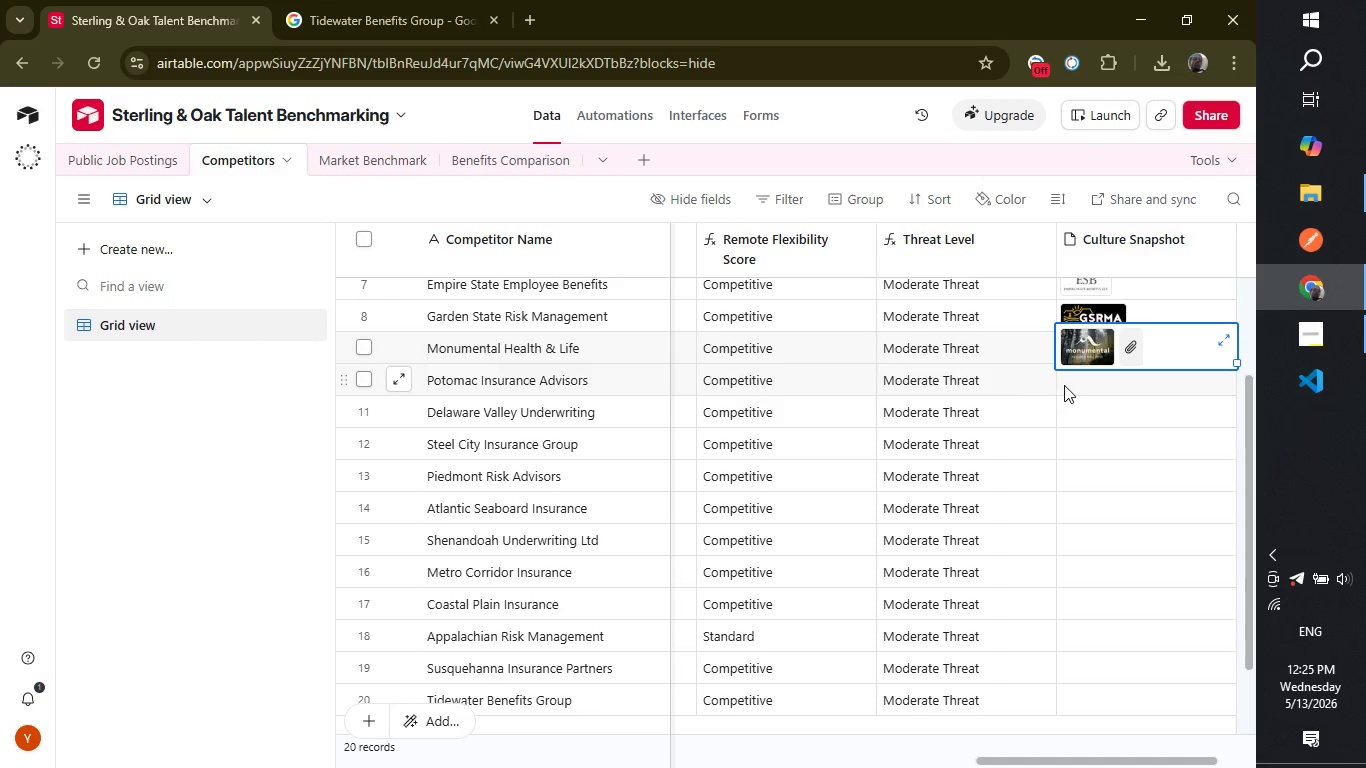 
left_click([1070, 383])